 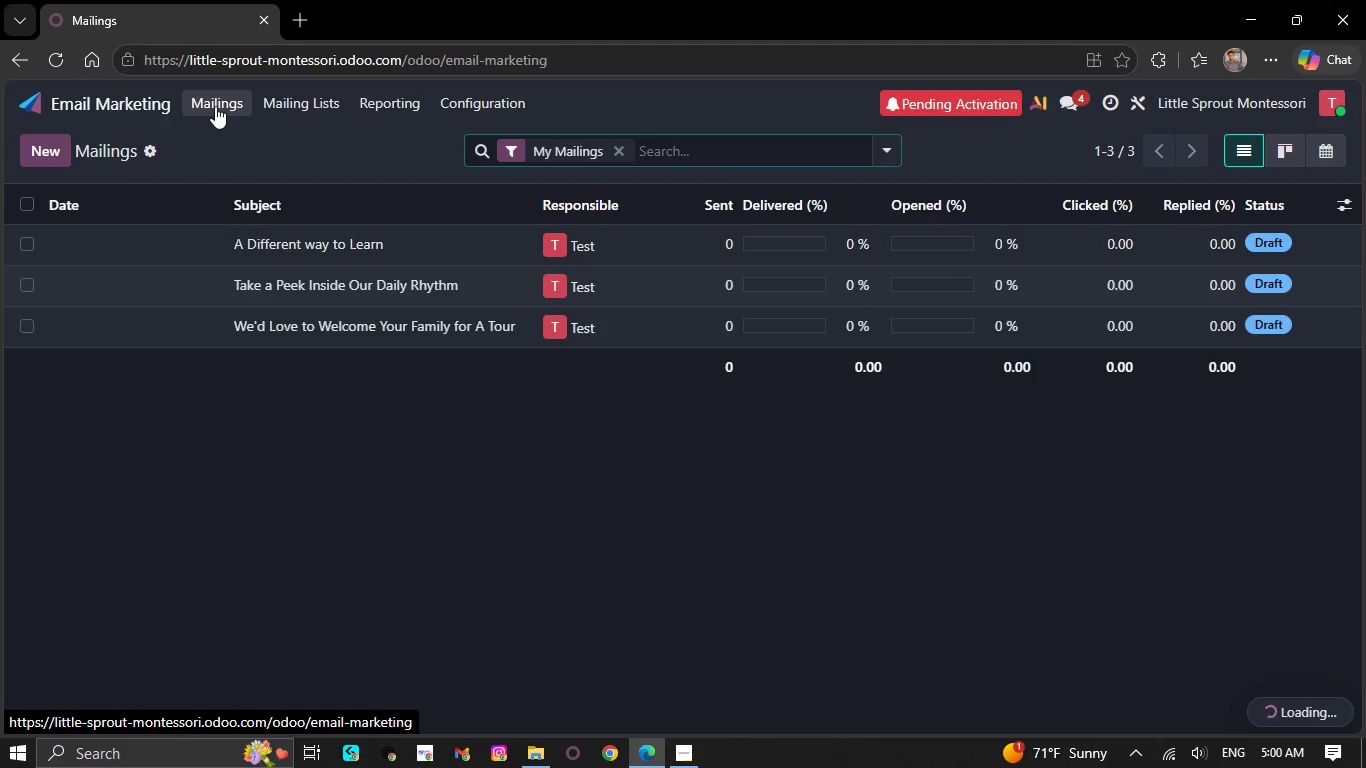 
left_click([269, 239])
 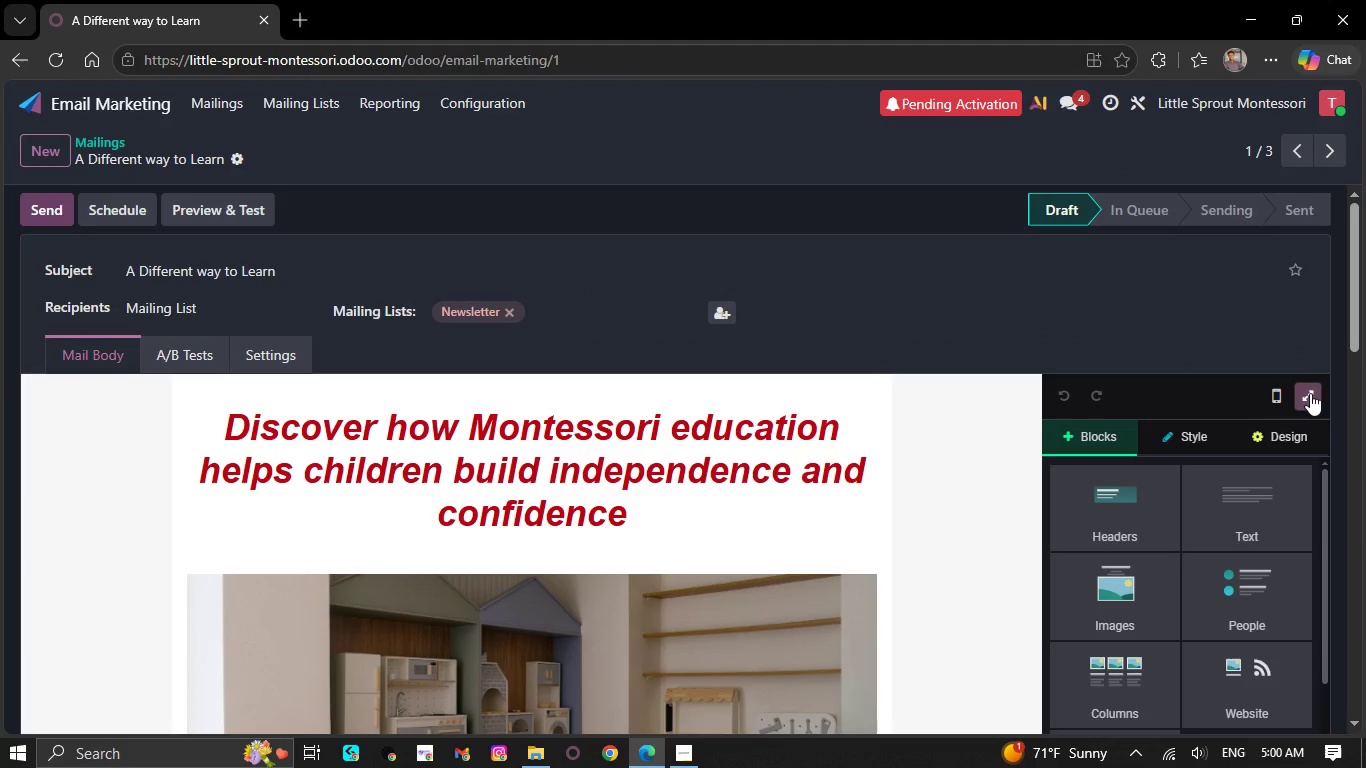 
left_click([1310, 393])
 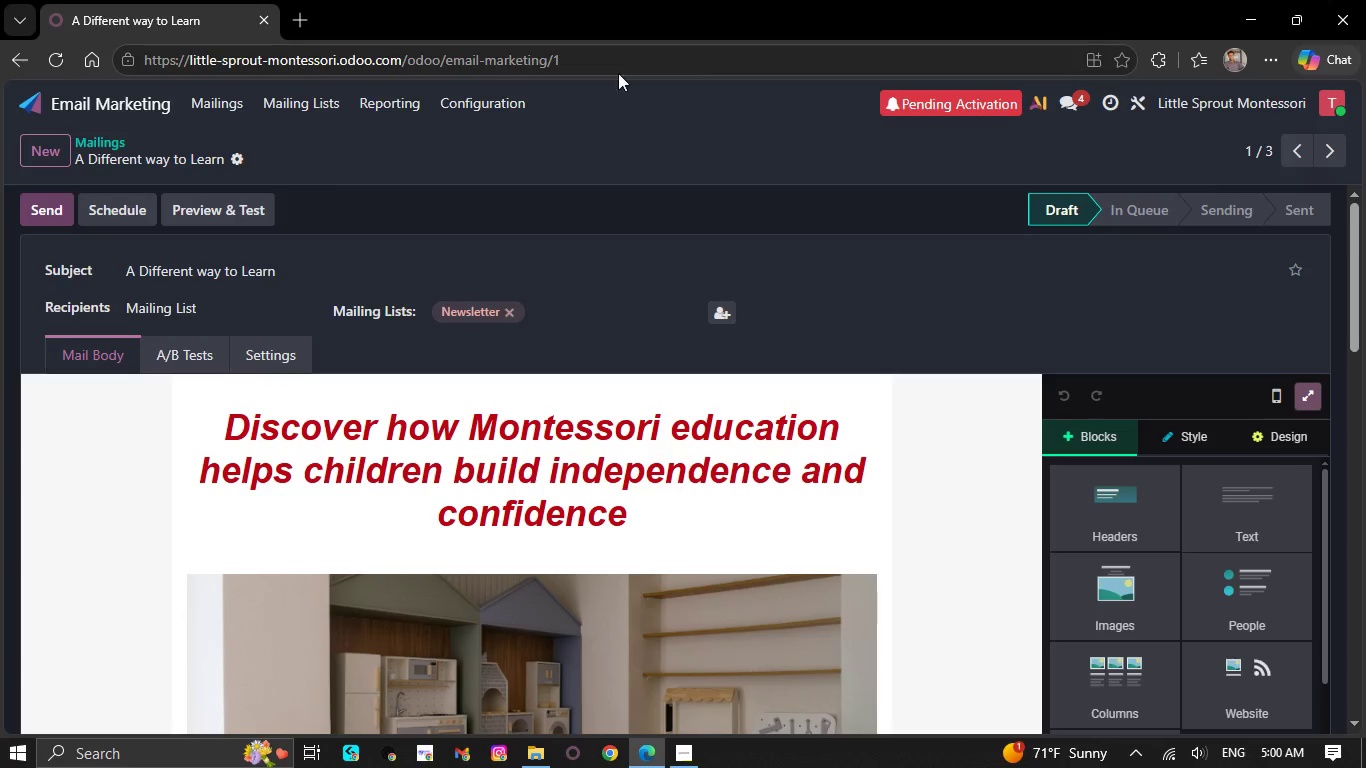 
left_click([236, 316])
 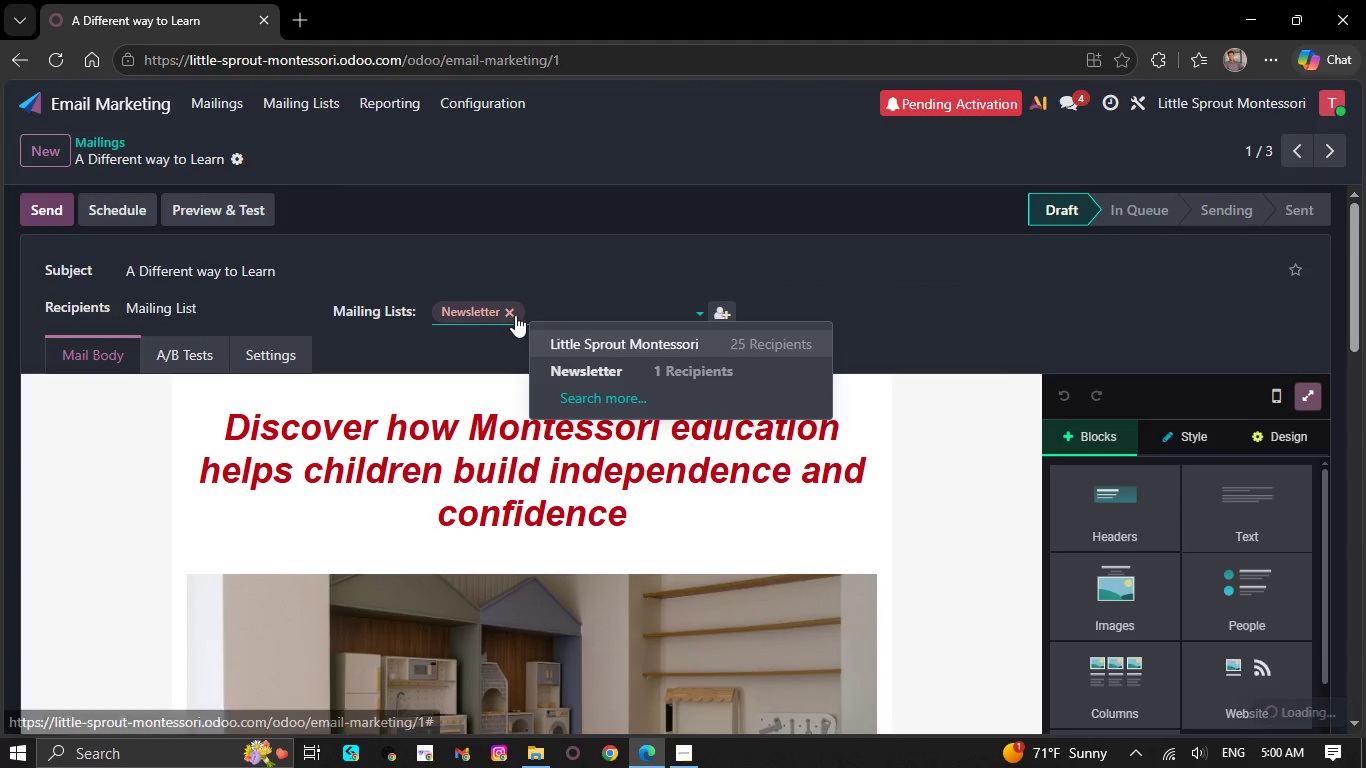 
left_click([577, 348])
 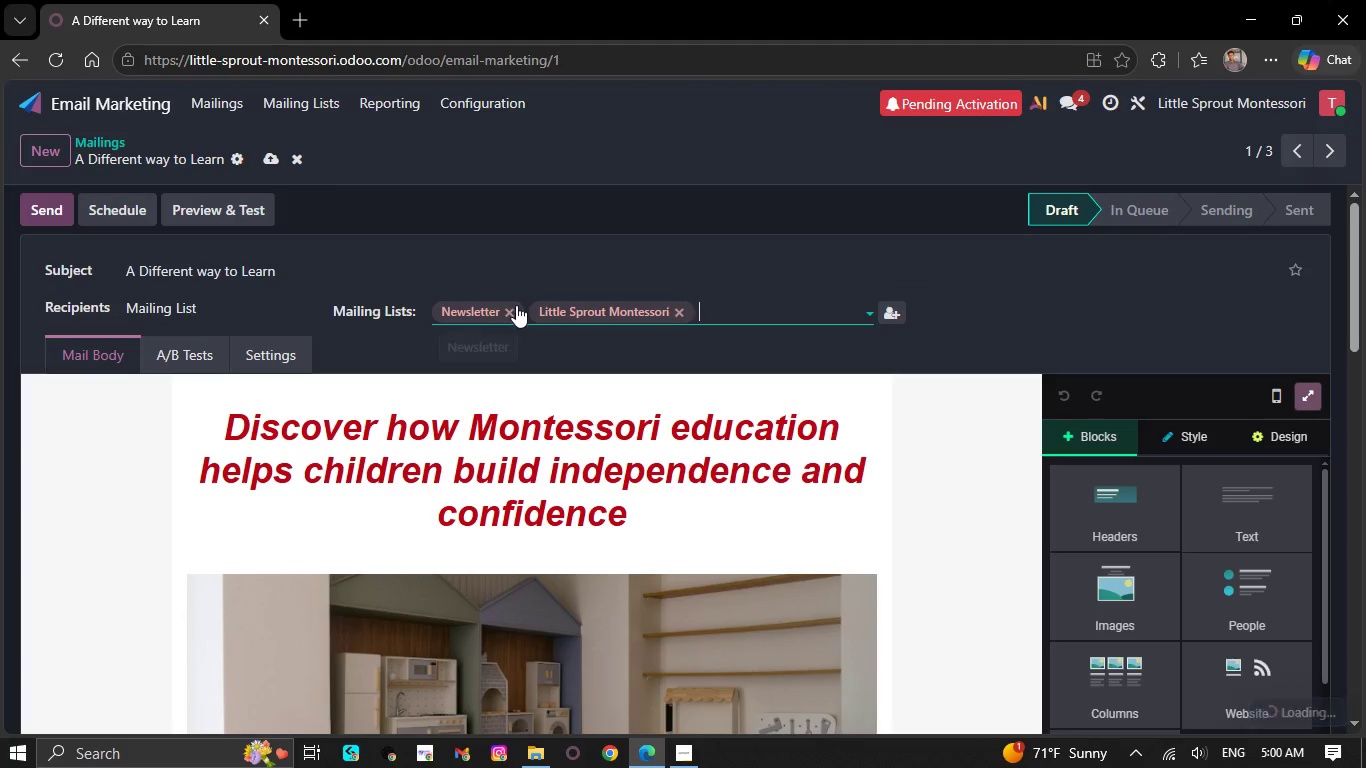 
left_click([507, 308])
 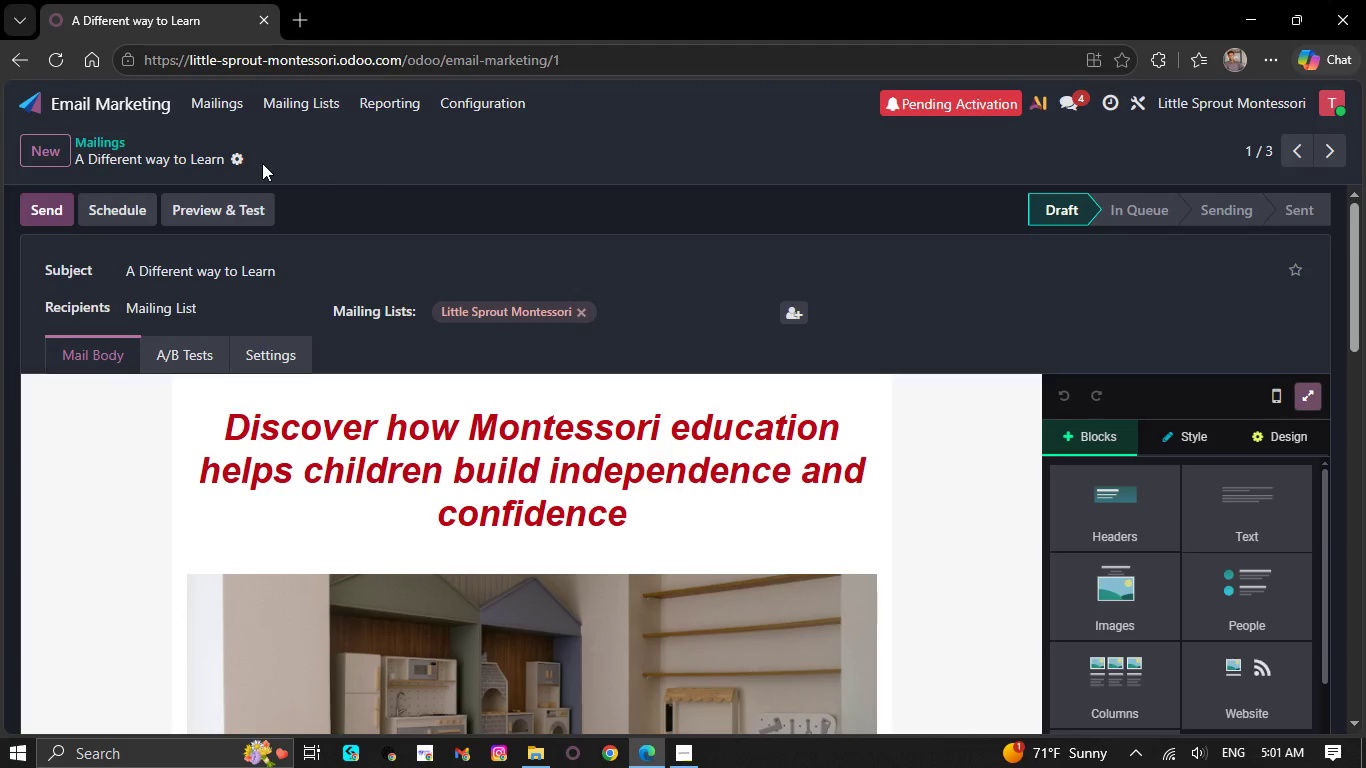 
wait(5.77)
 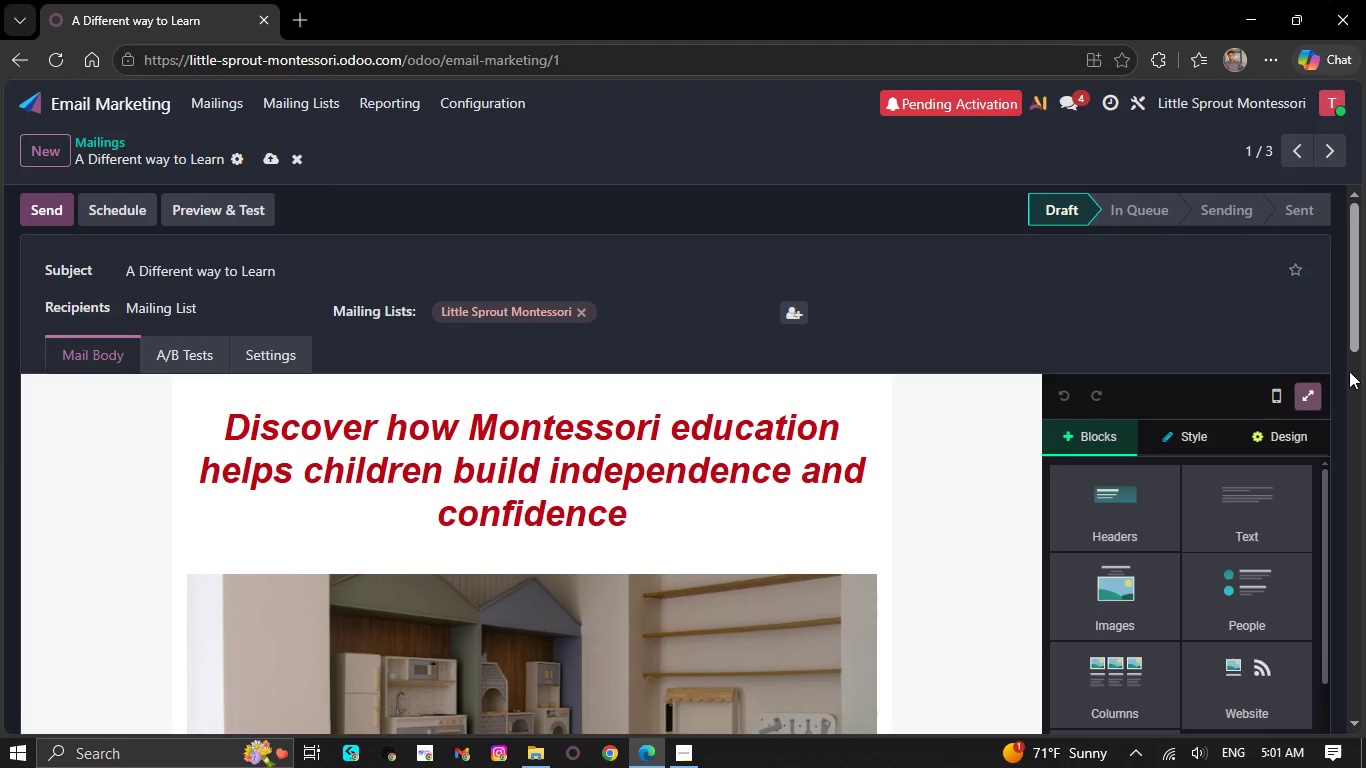 
mouse_move([228, 157])
 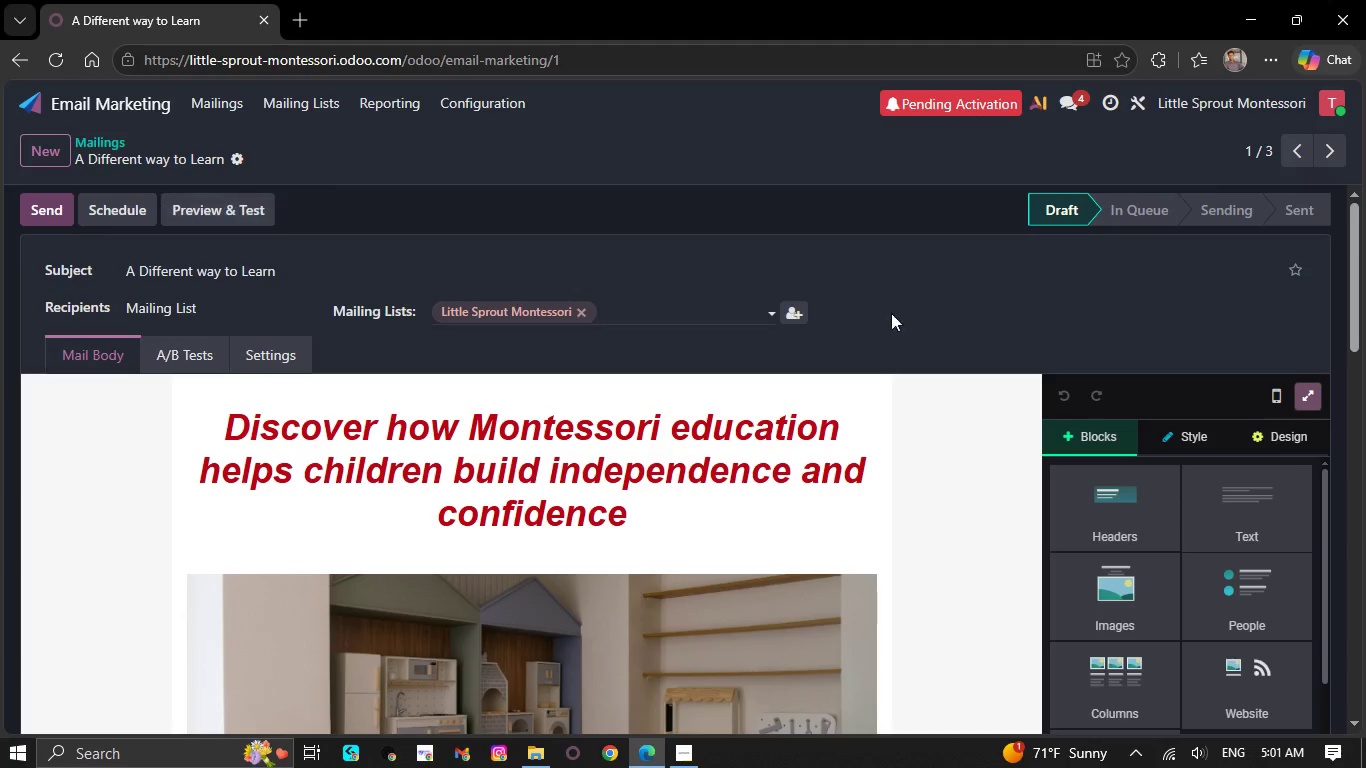 
wait(6.84)
 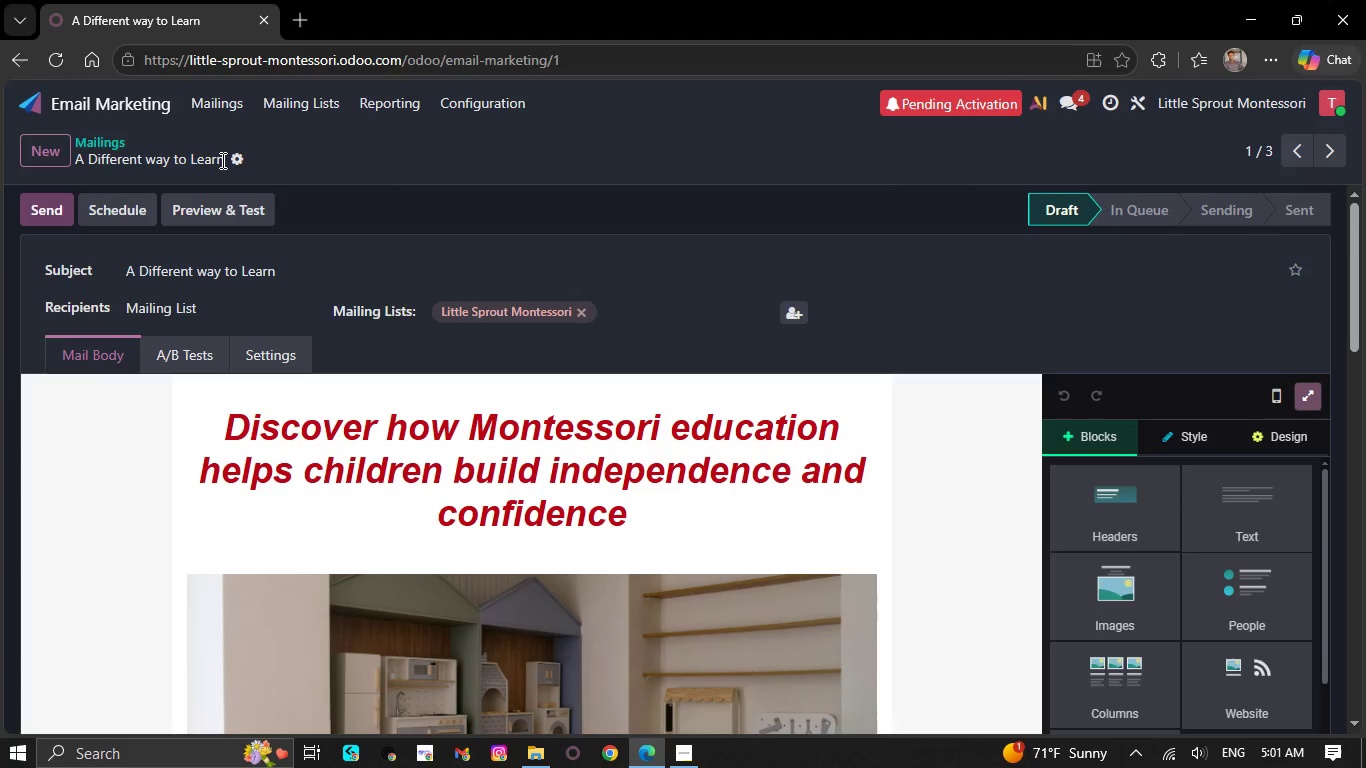 
left_click([1314, 392])
 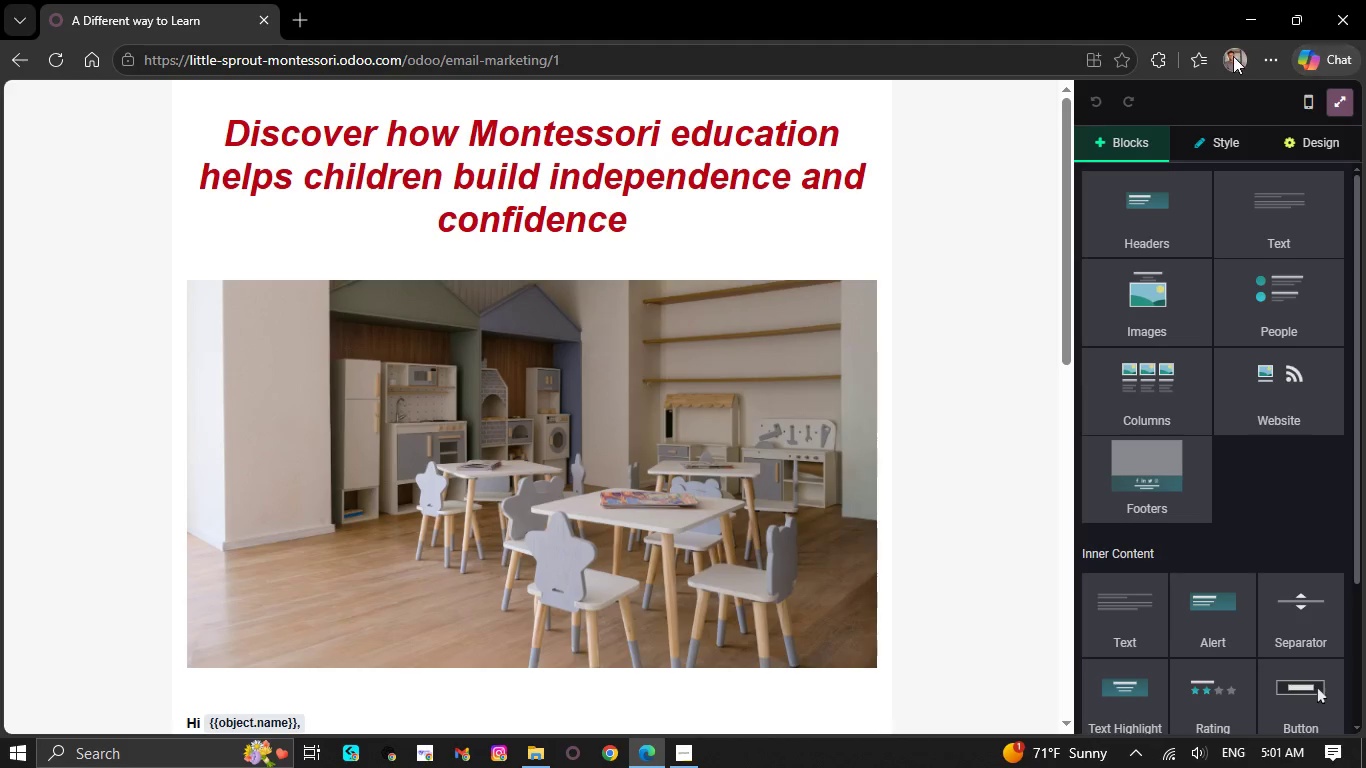 
left_click([1279, 53])
 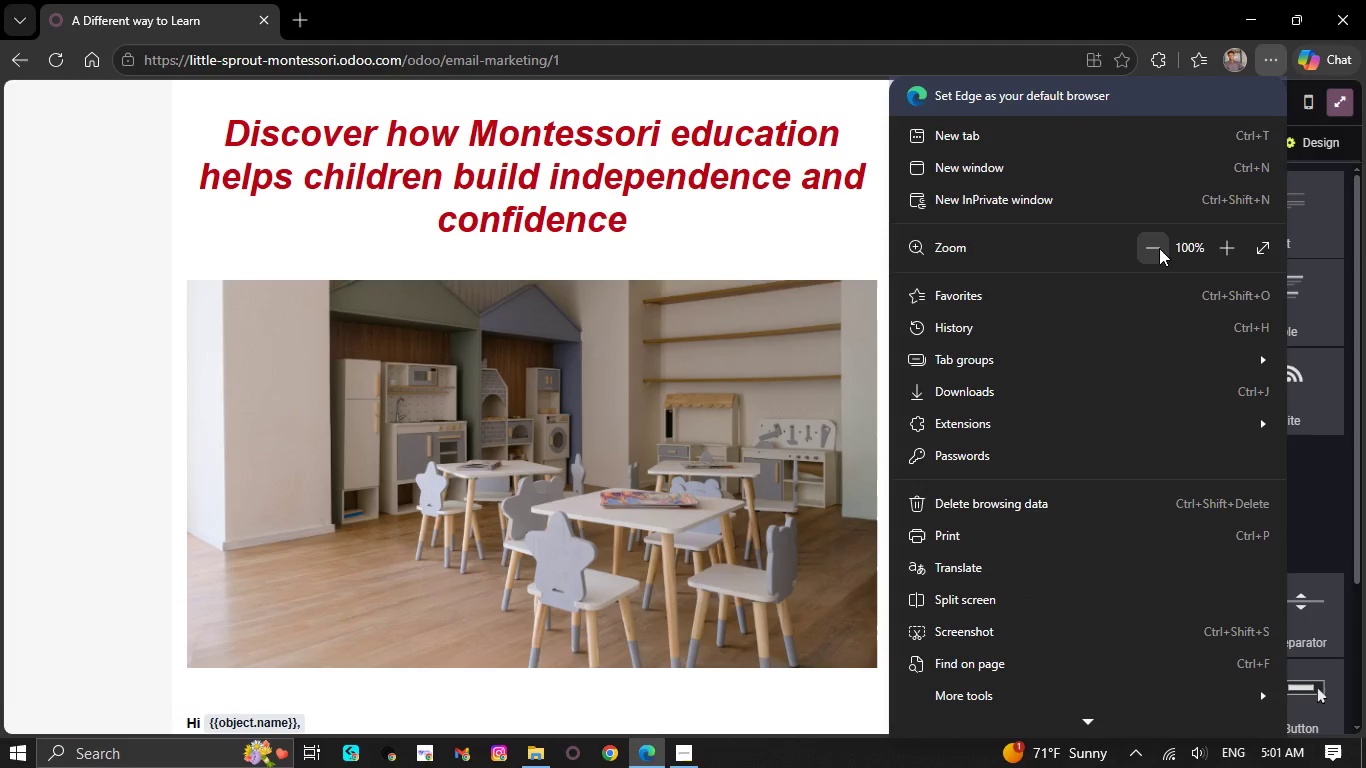 
double_click([1159, 248])
 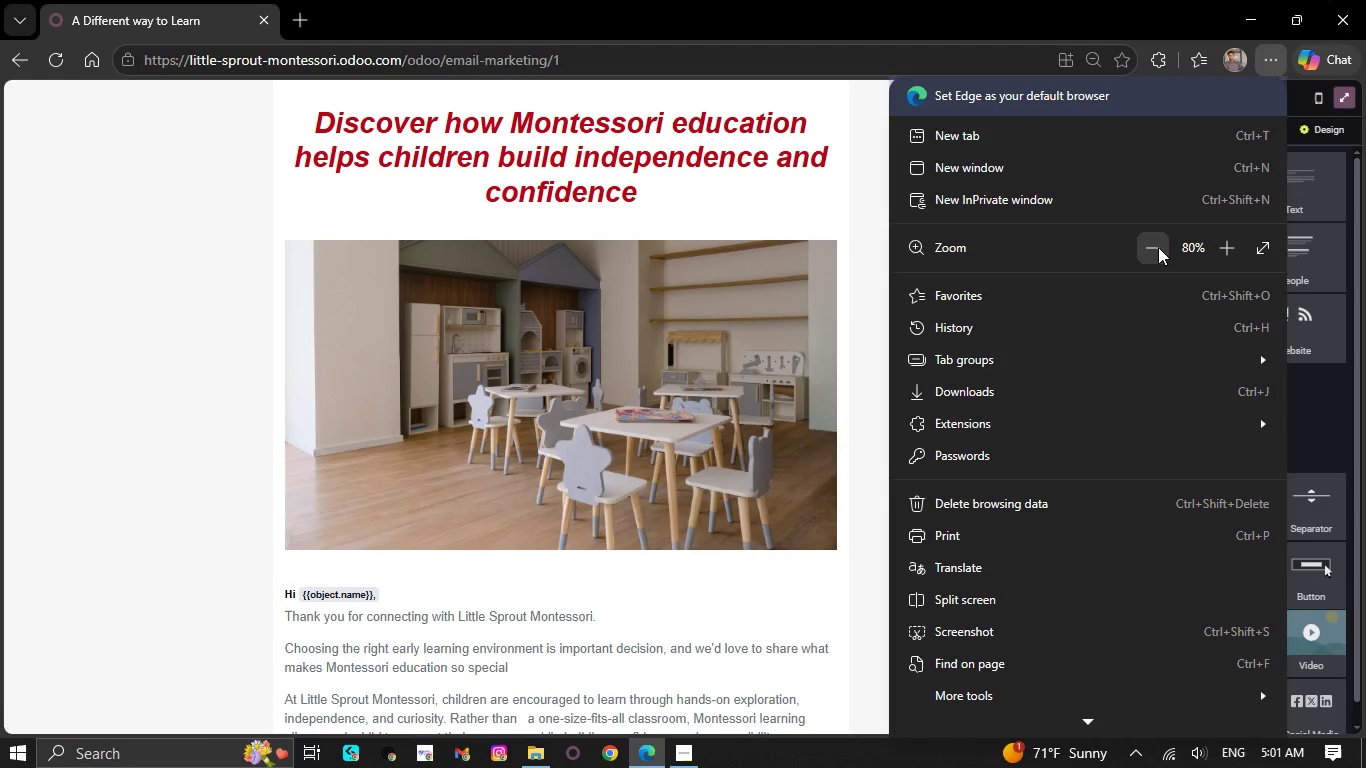 
left_click([1158, 247])
 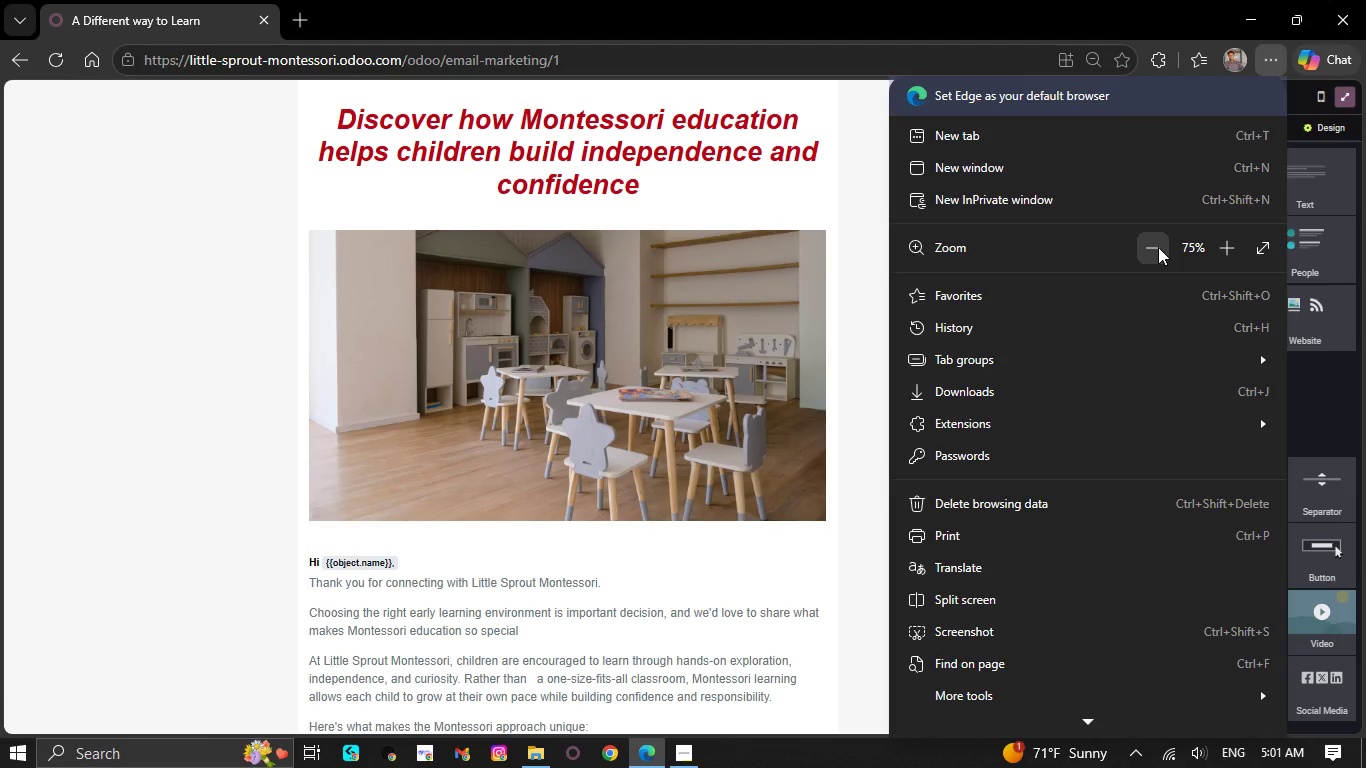 
left_click([1158, 247])
 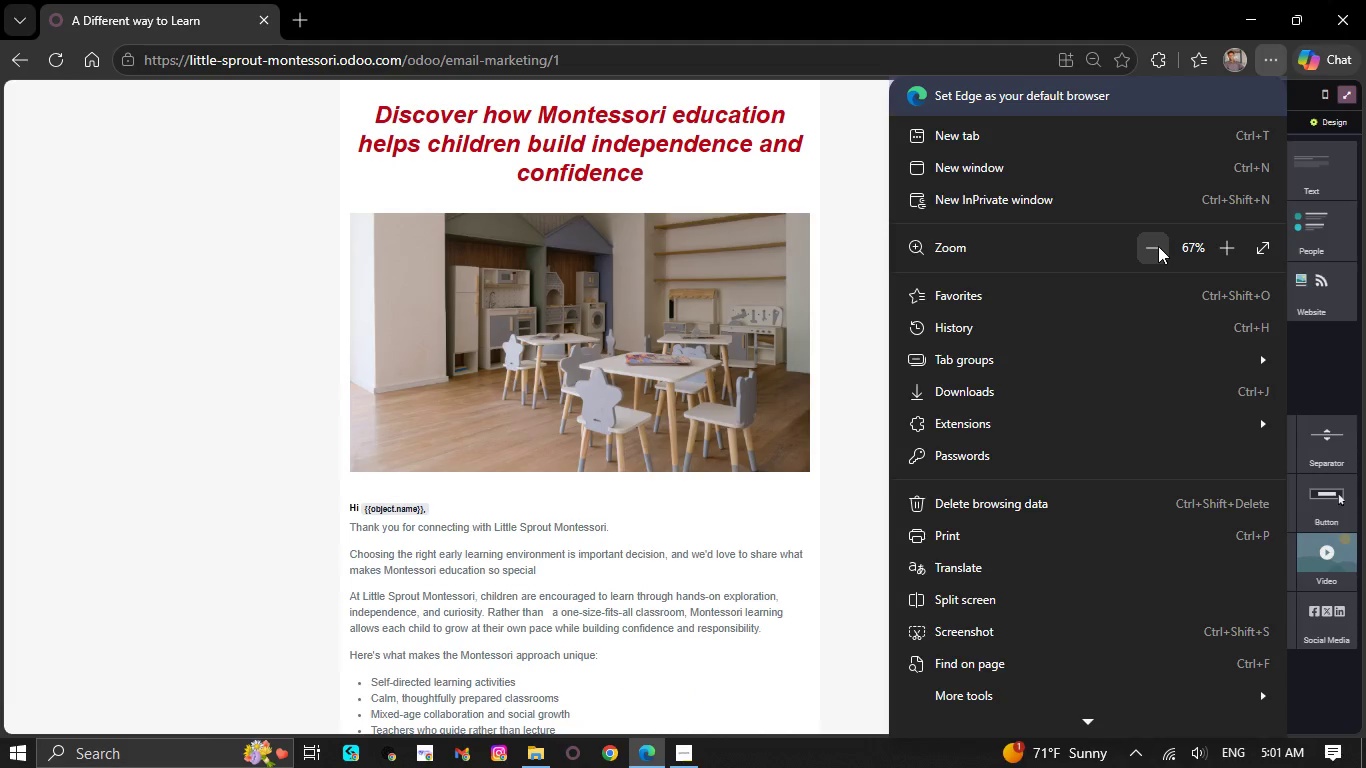 
left_click([1158, 246])
 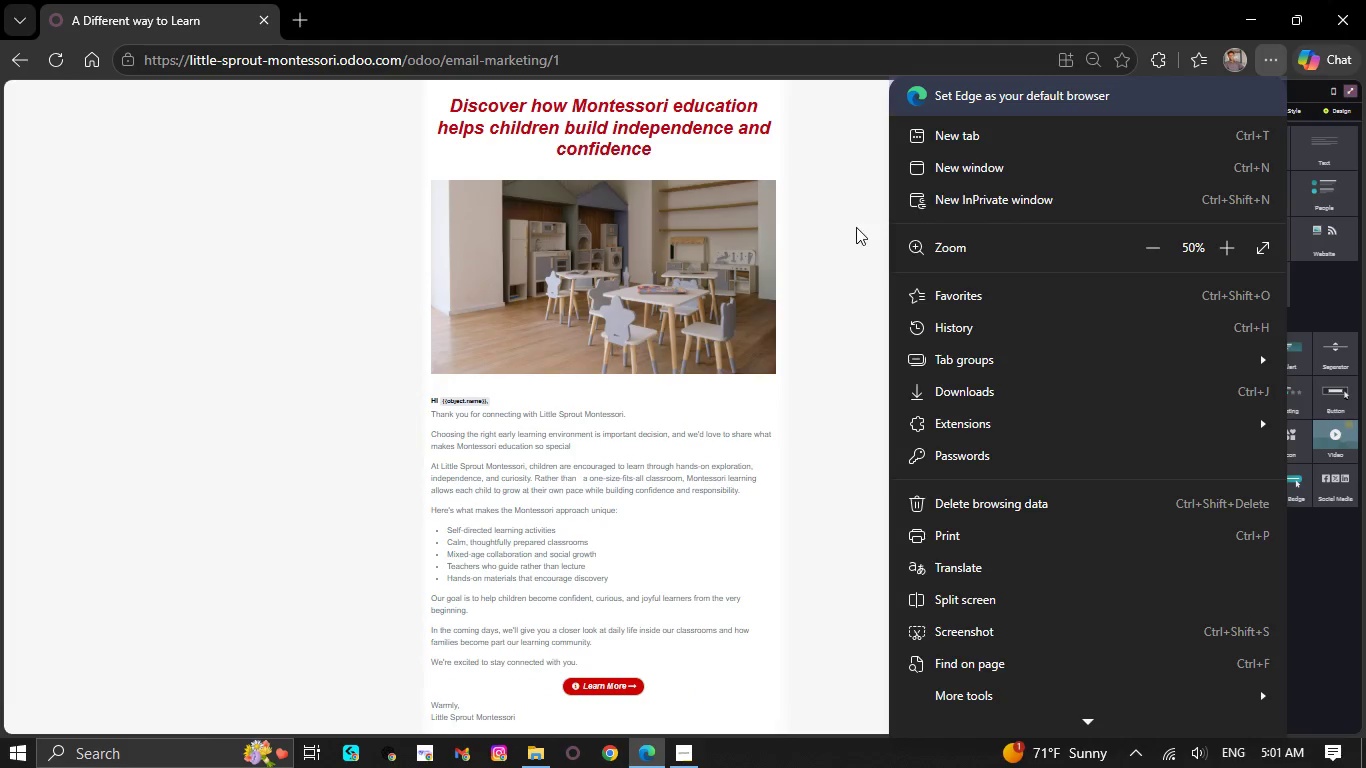 
left_click([852, 231])
 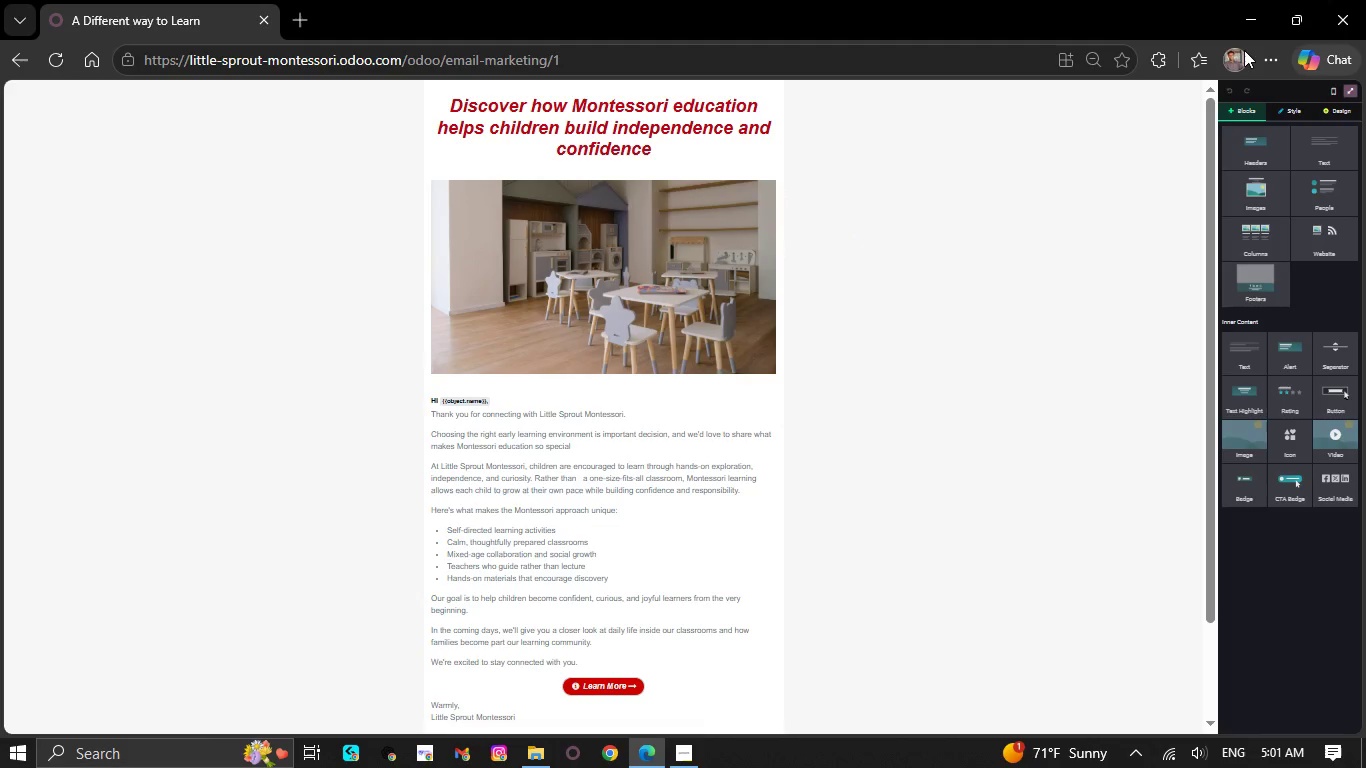 
left_click([1261, 50])
 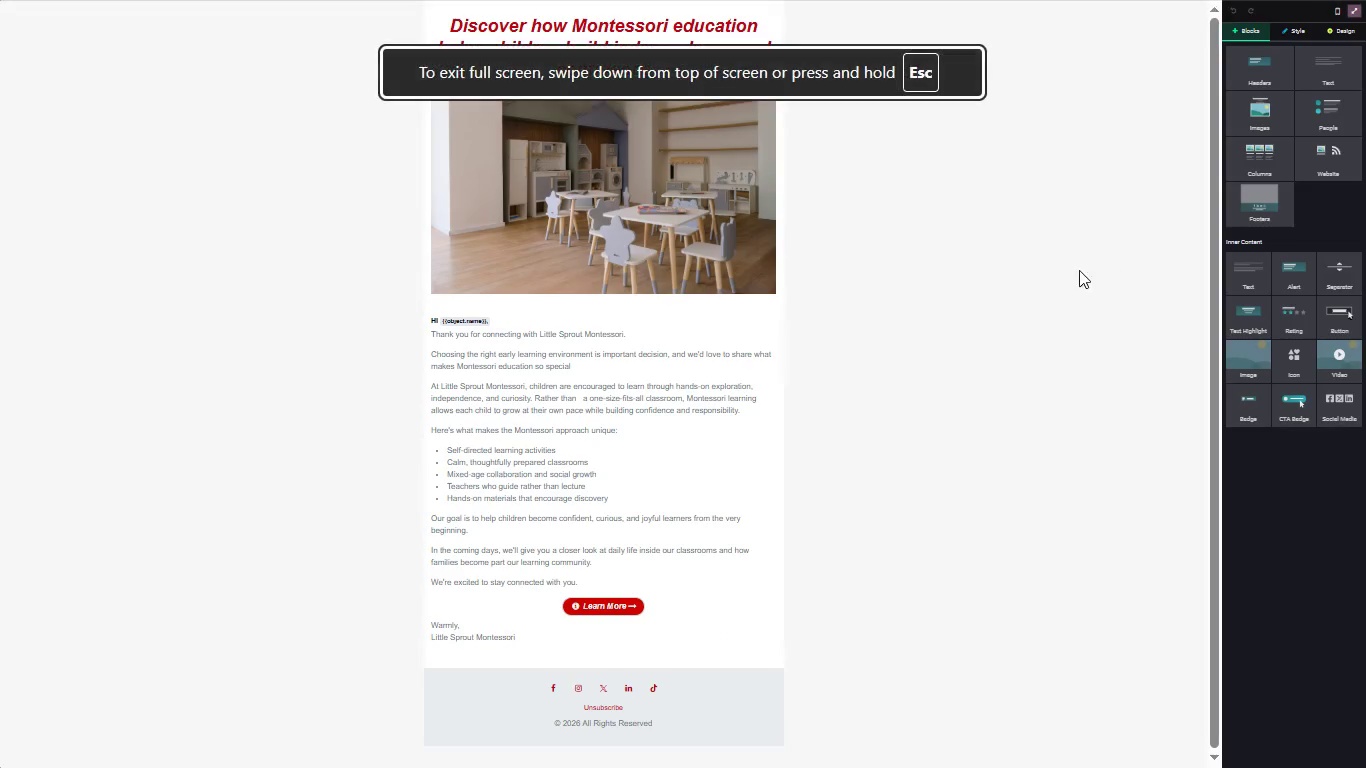 
left_click([1065, 272])
 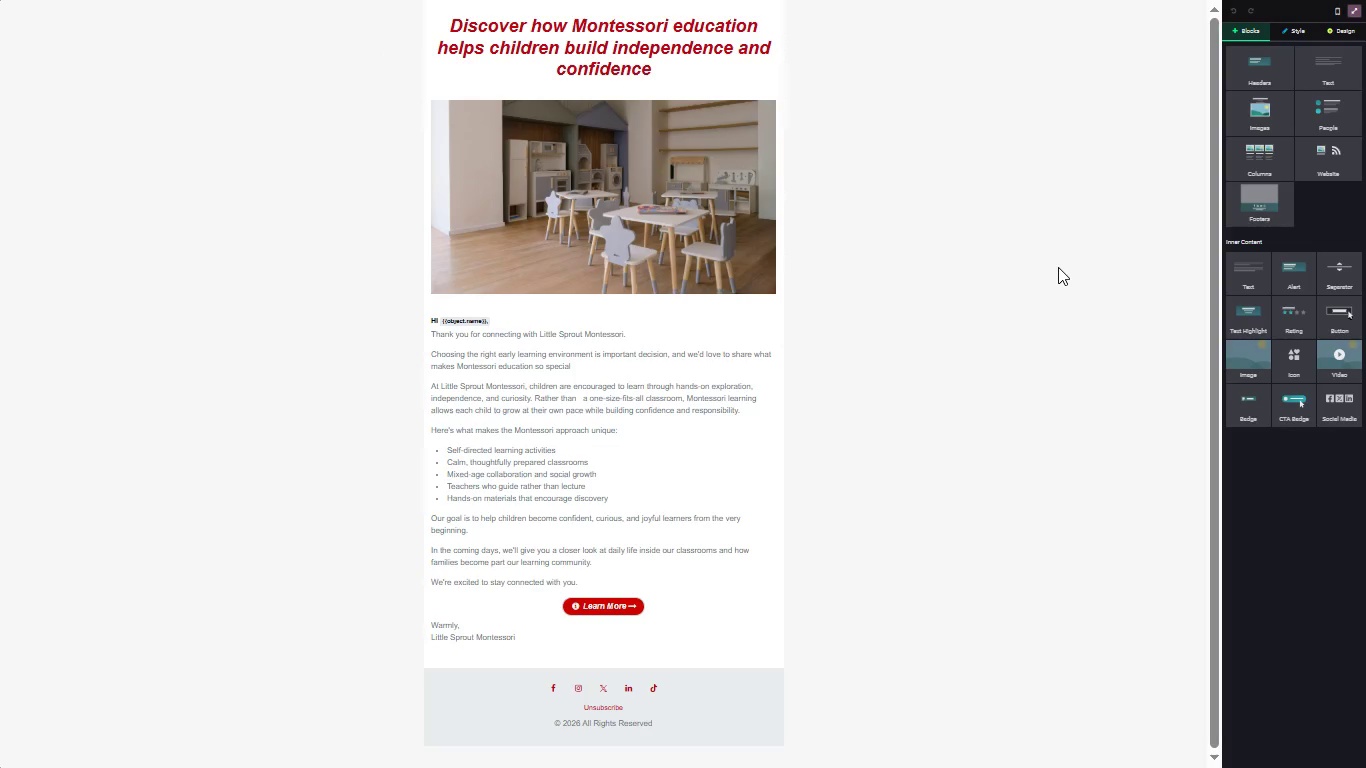 
wait(16.34)
 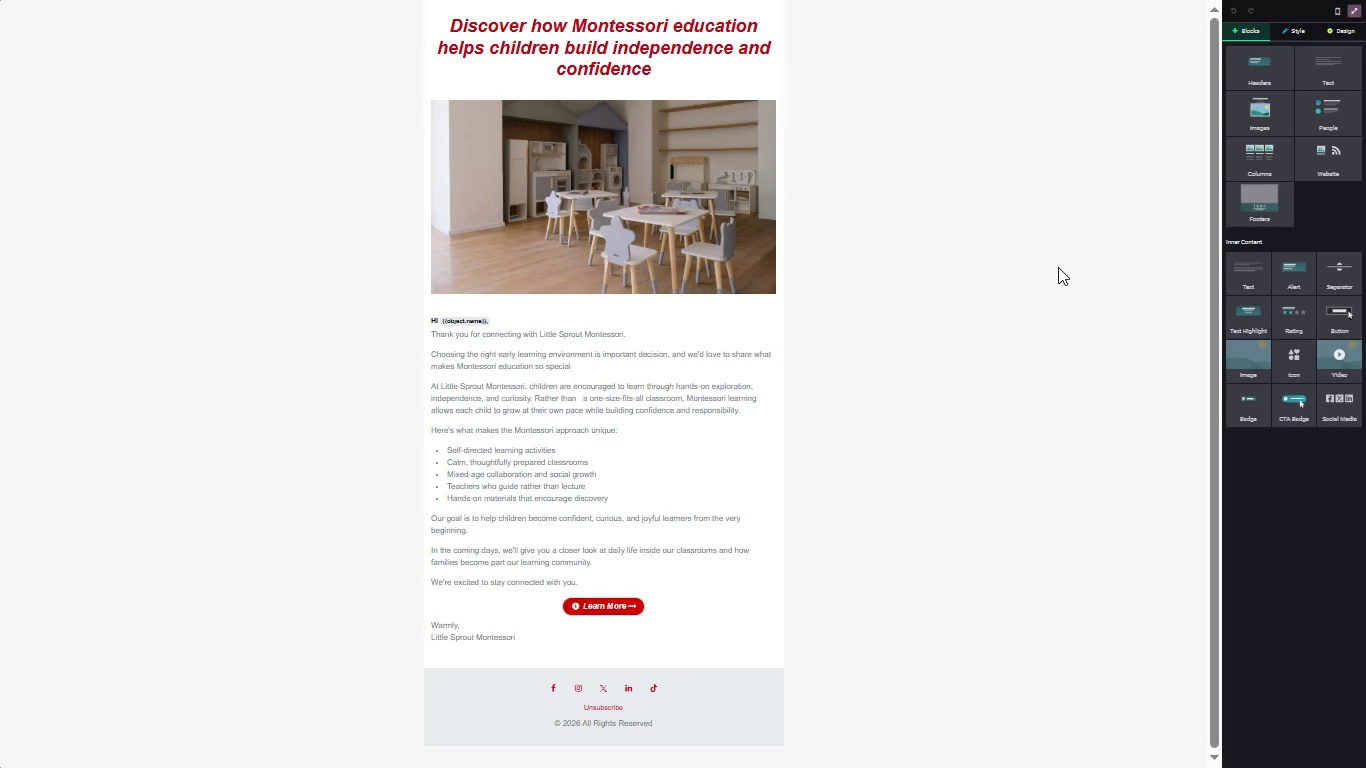 
hold_key(key=MetaLeft, duration=1.42)
 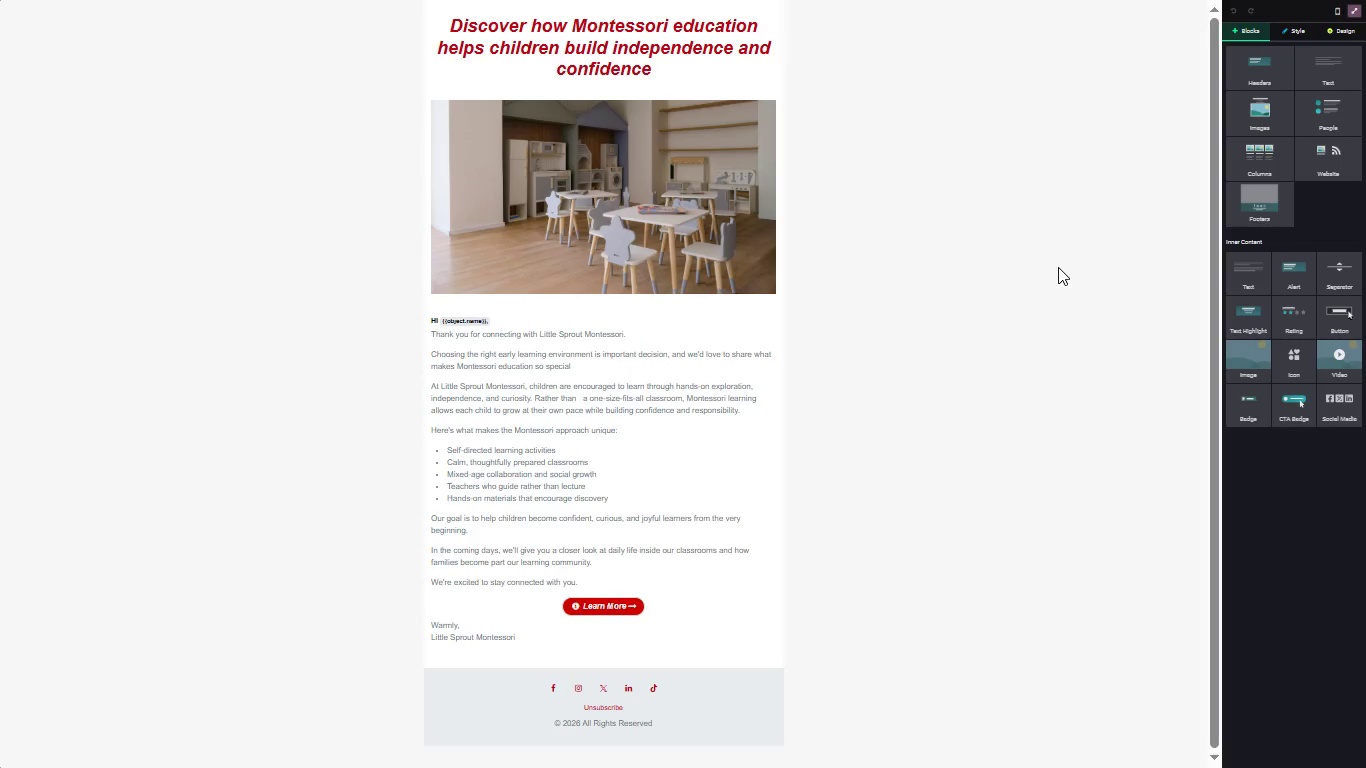 
left_click([1353, 15])
 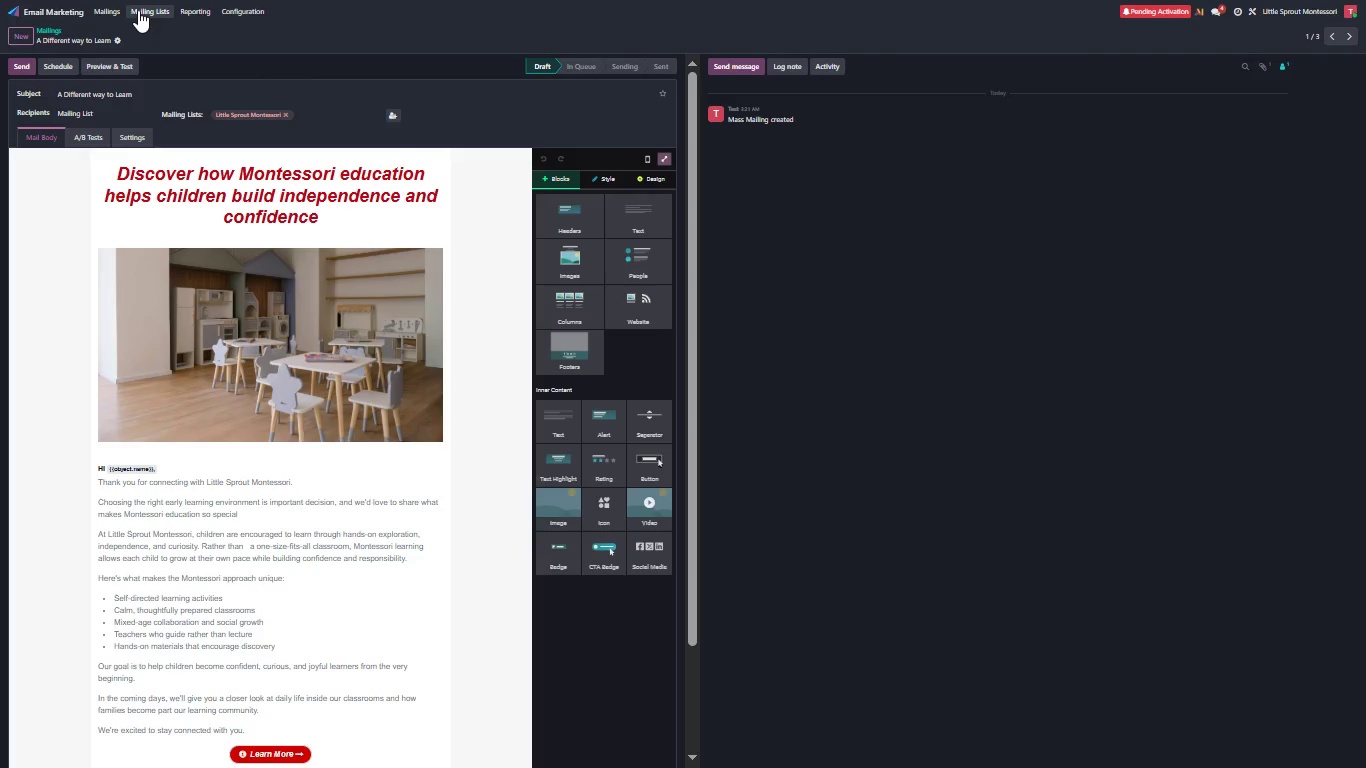 
left_click([101, 4])
 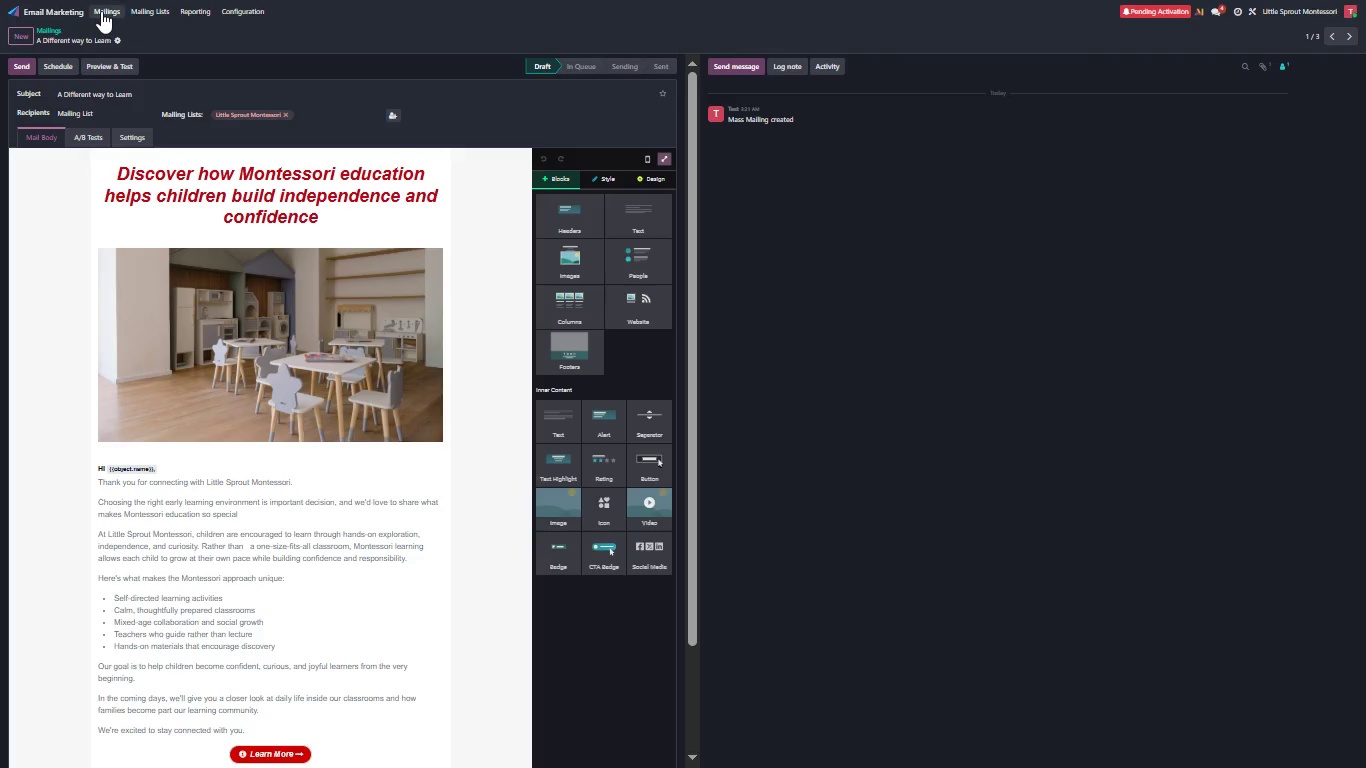 
left_click([101, 11])
 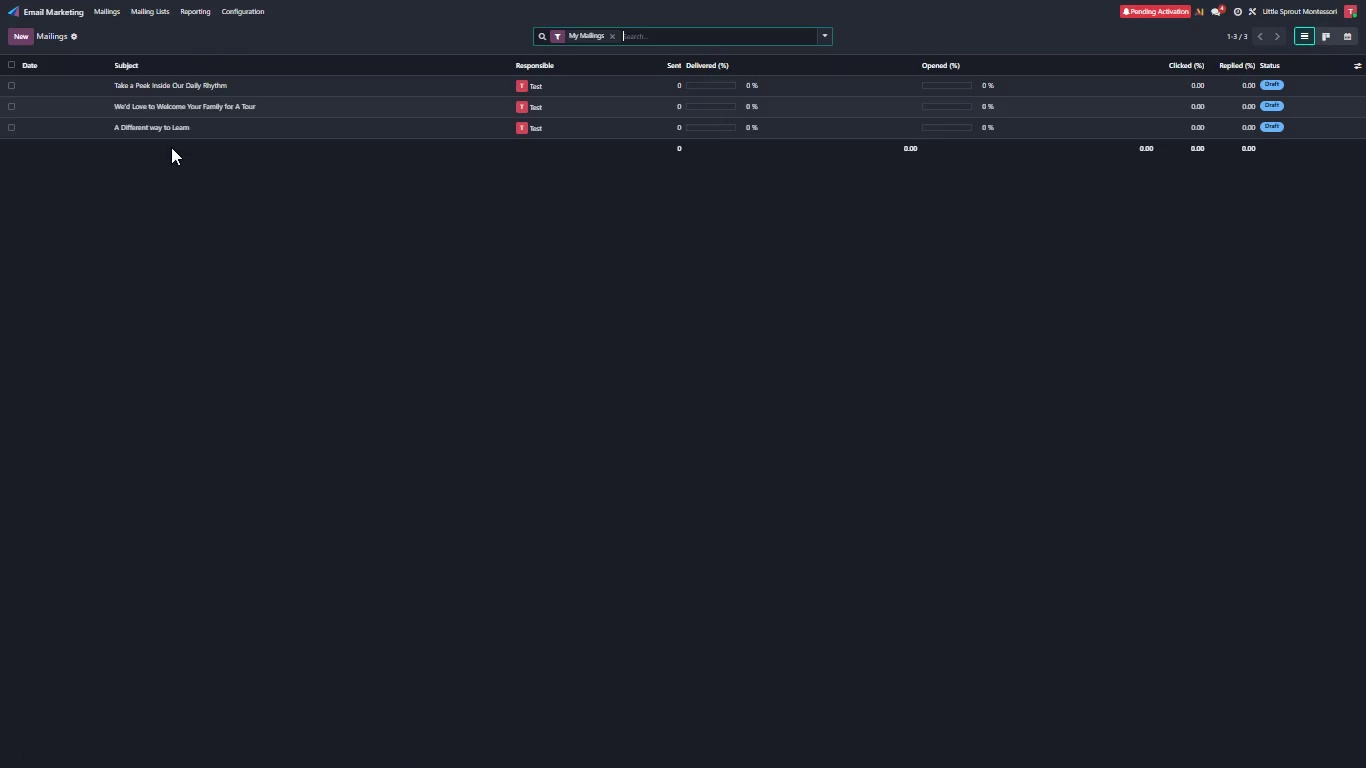 
wait(6.31)
 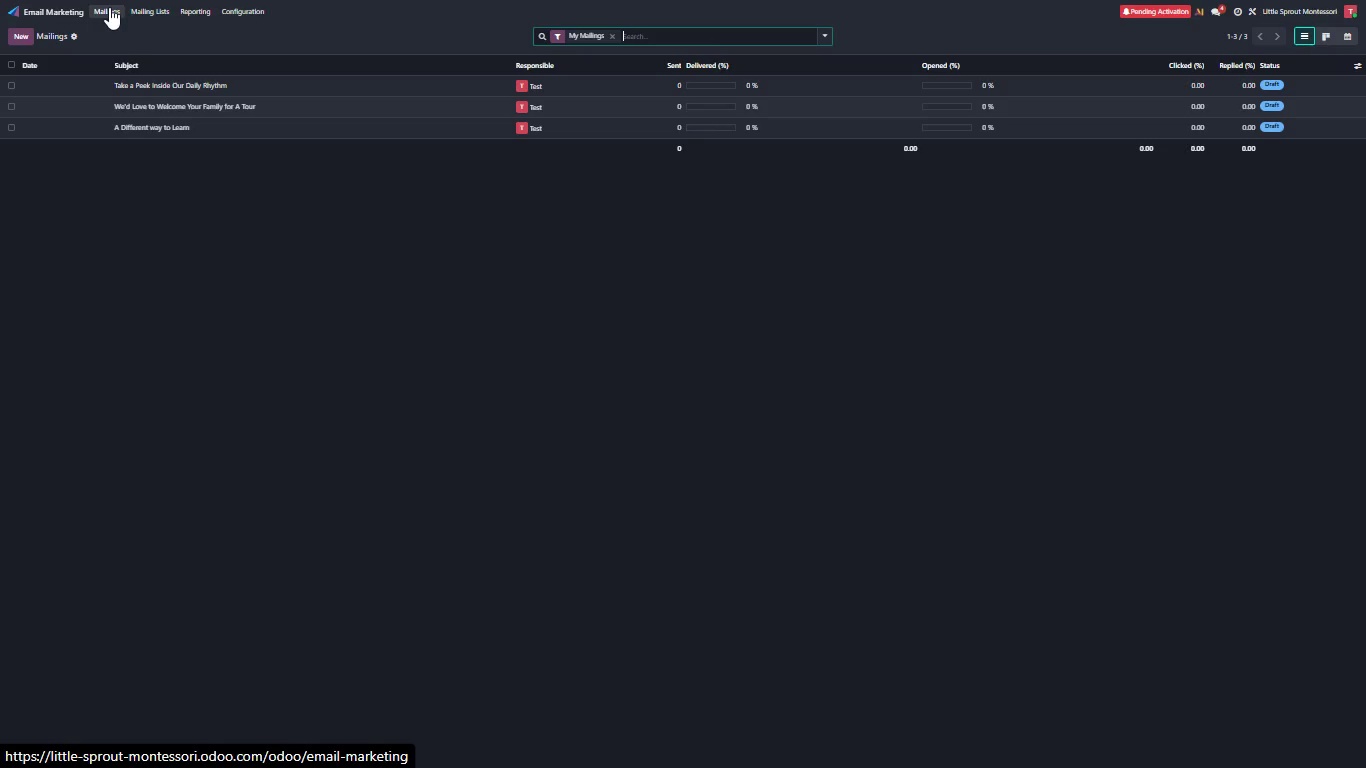 
left_click([166, 84])
 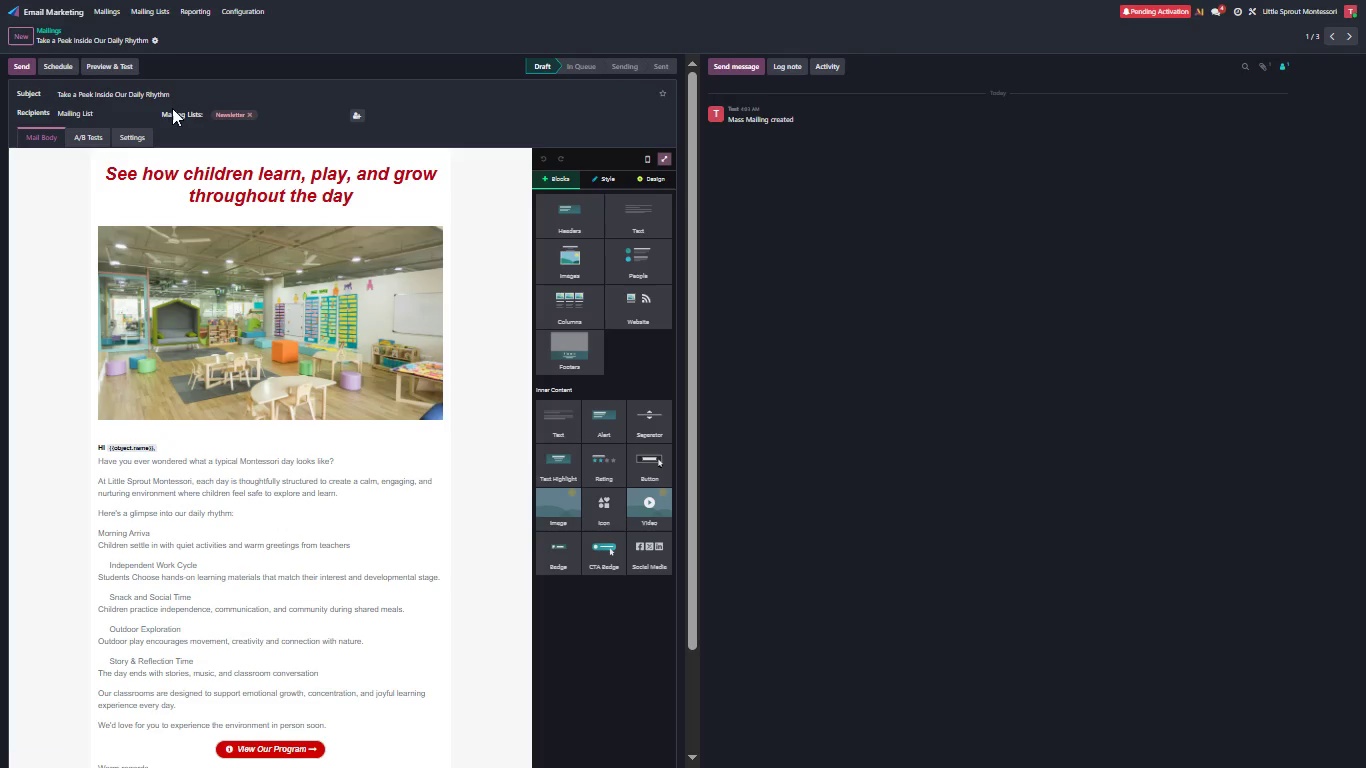 
wait(8.14)
 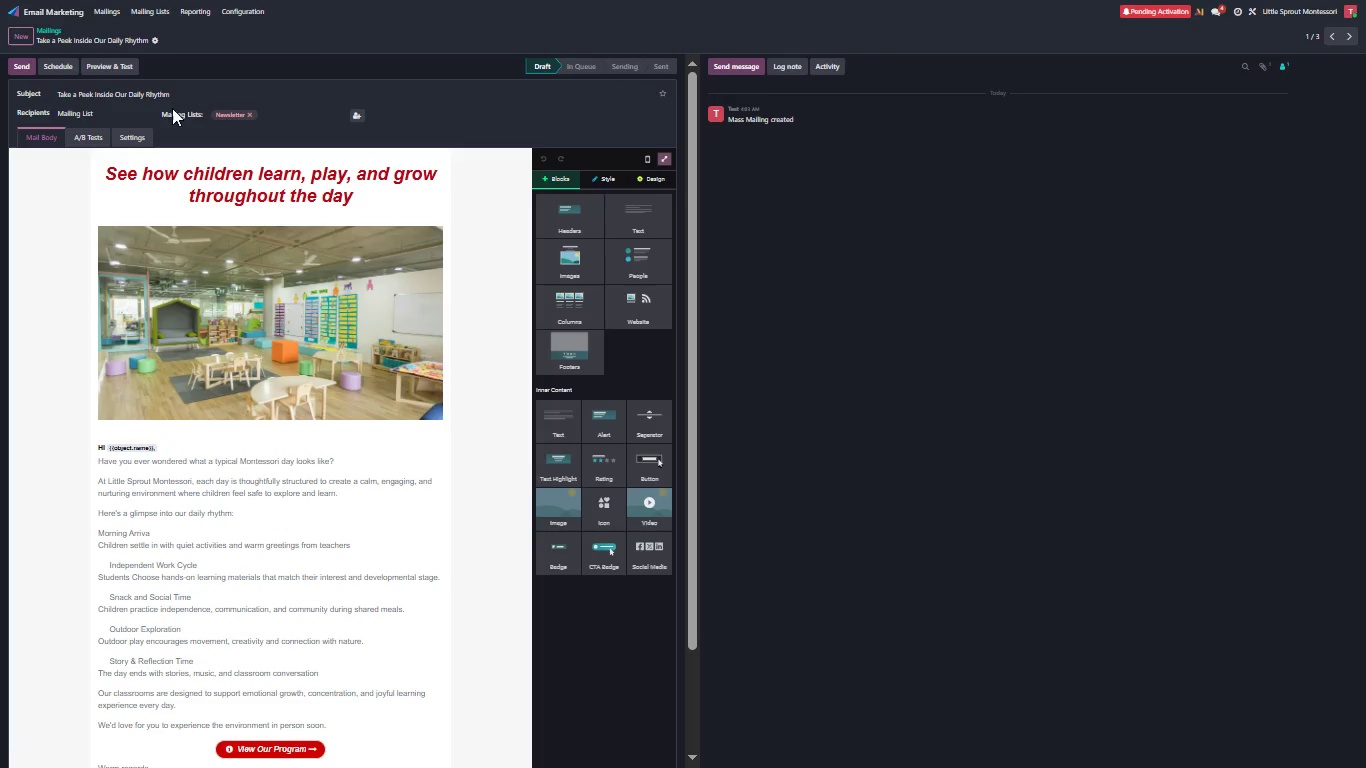 
left_click([659, 156])
 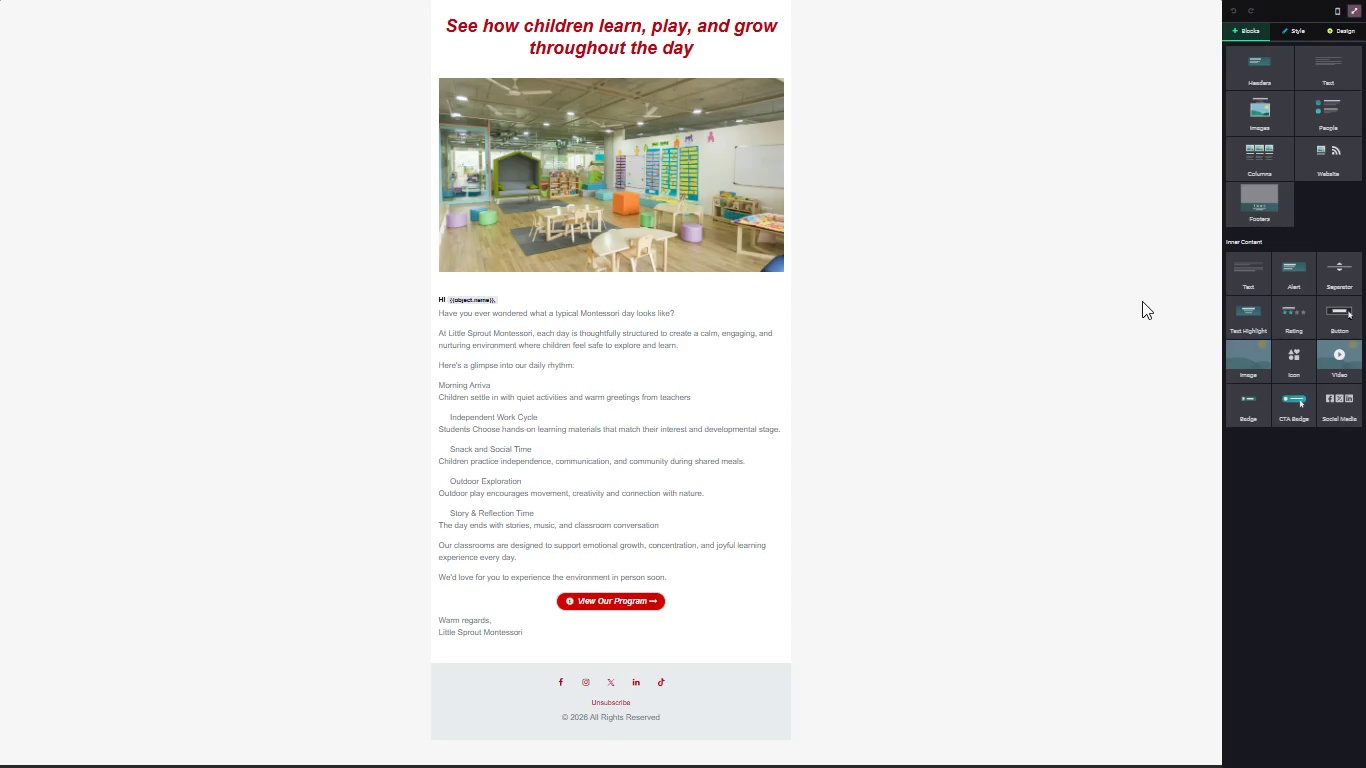 
wait(18.22)
 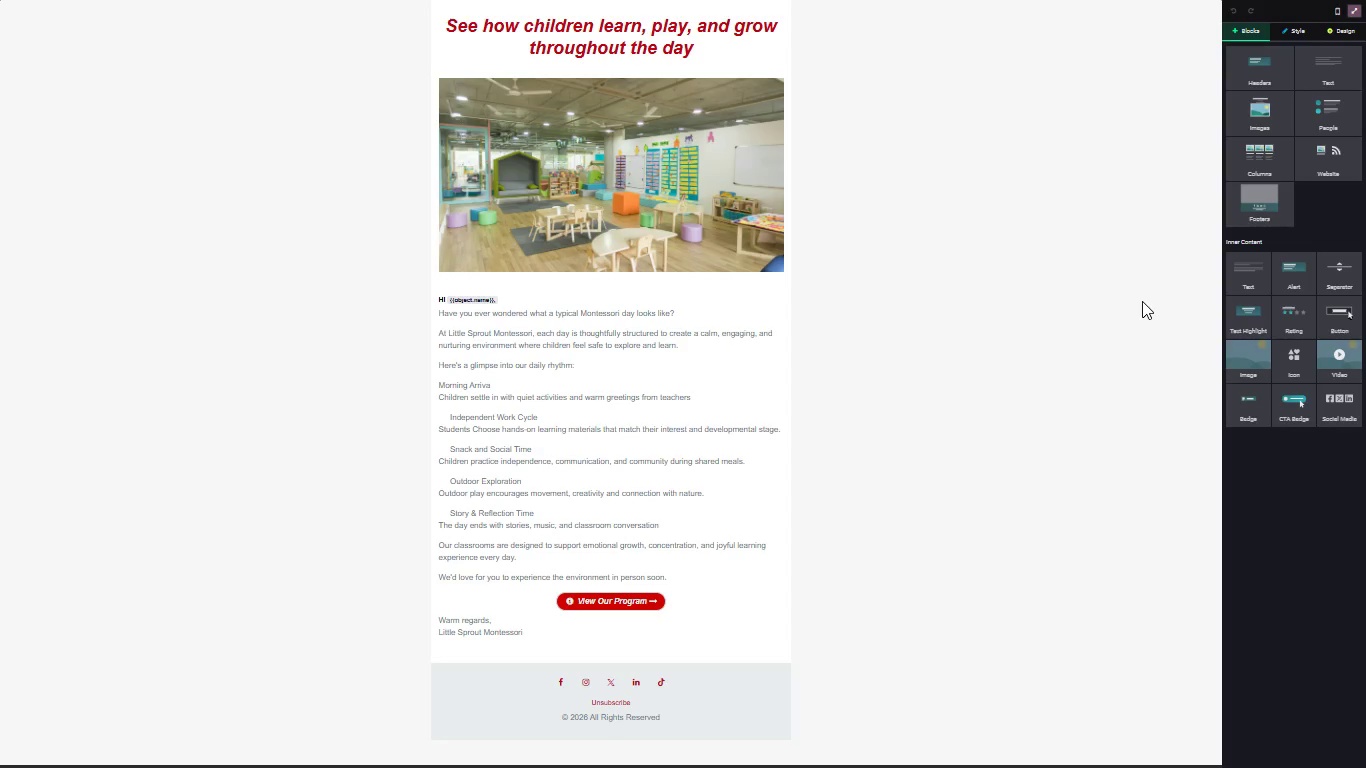 
key(Meta+PrintScreen)
 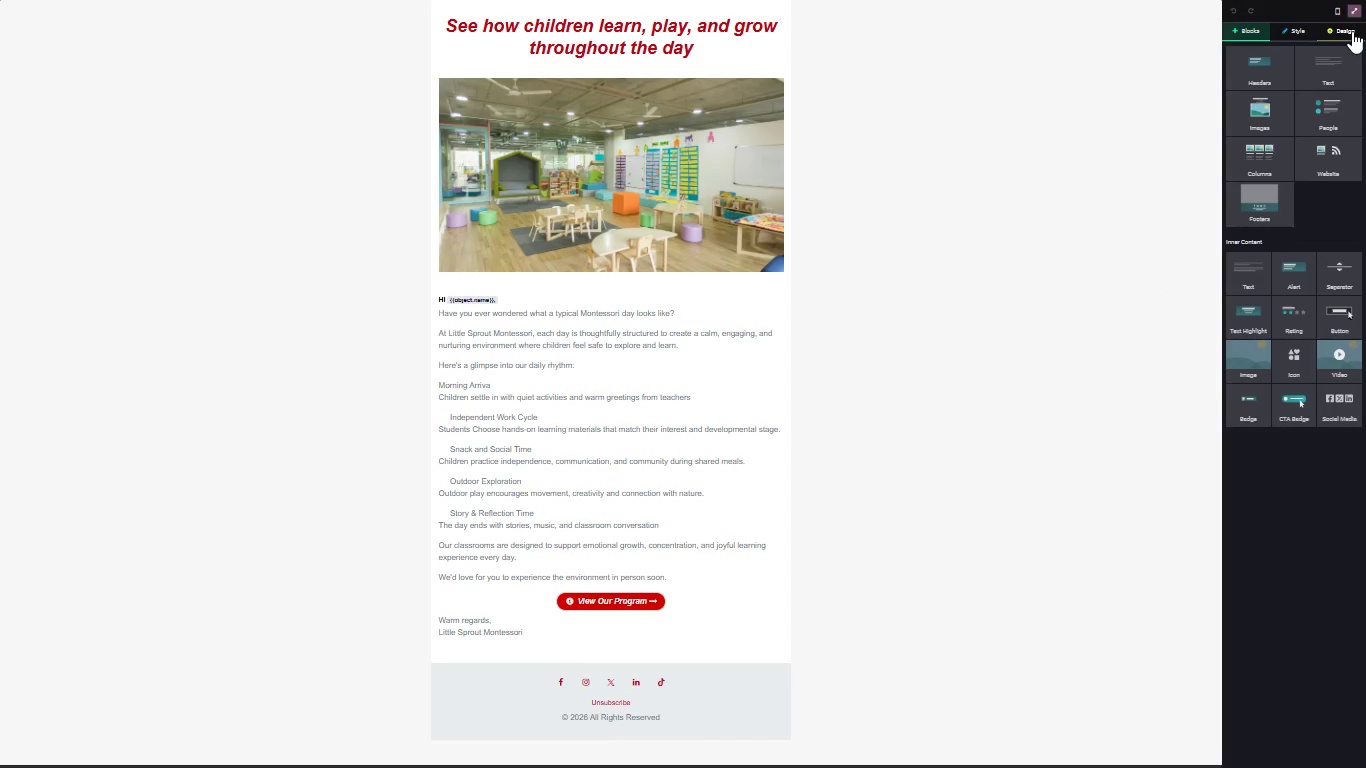 
left_click([1352, 5])
 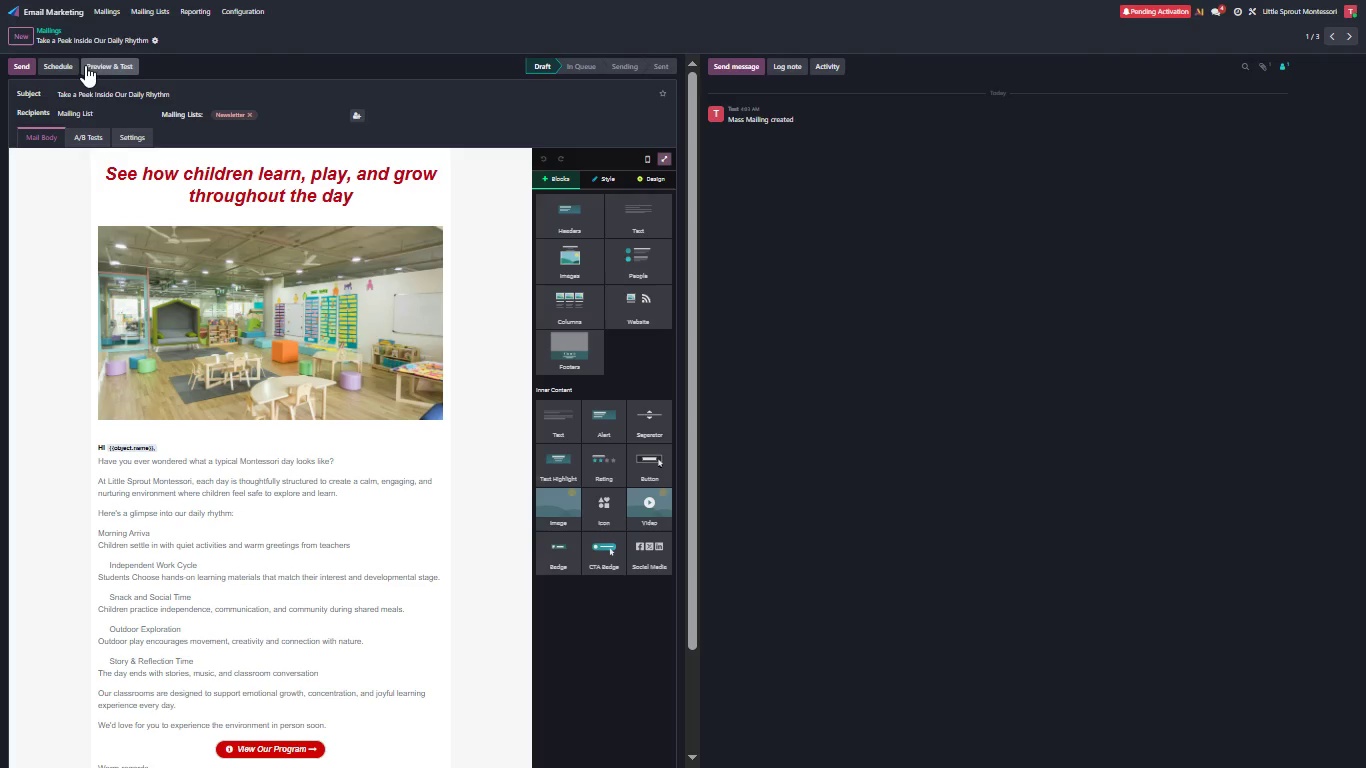 
left_click([107, 7])
 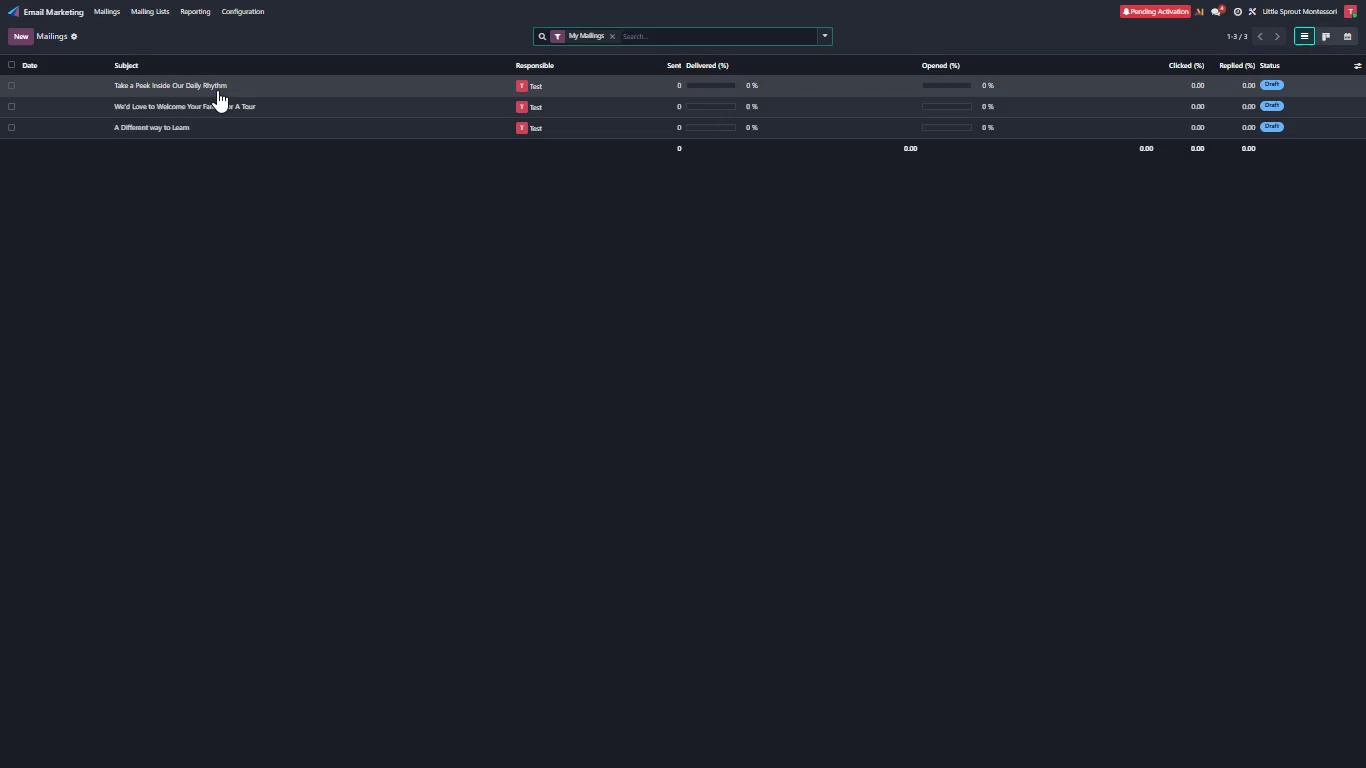 
left_click([222, 108])
 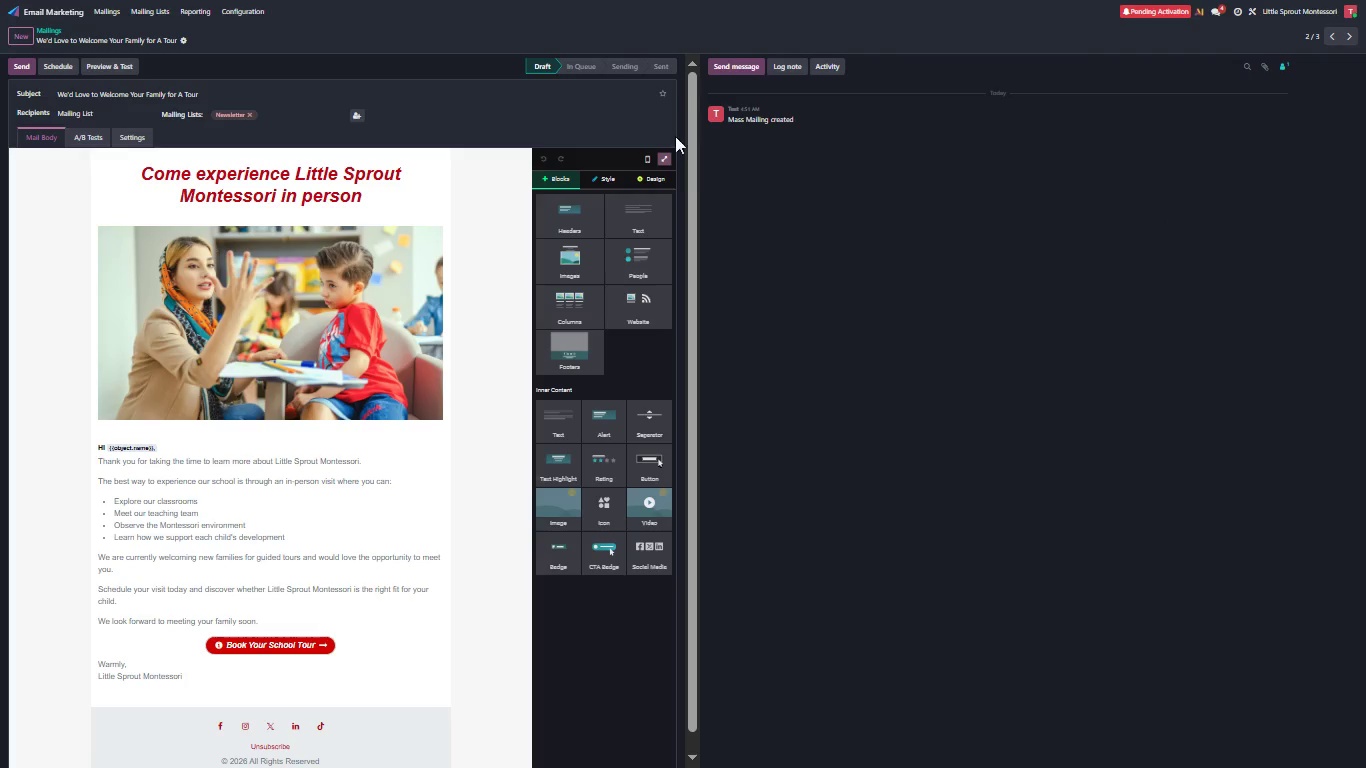 
left_click([667, 160])
 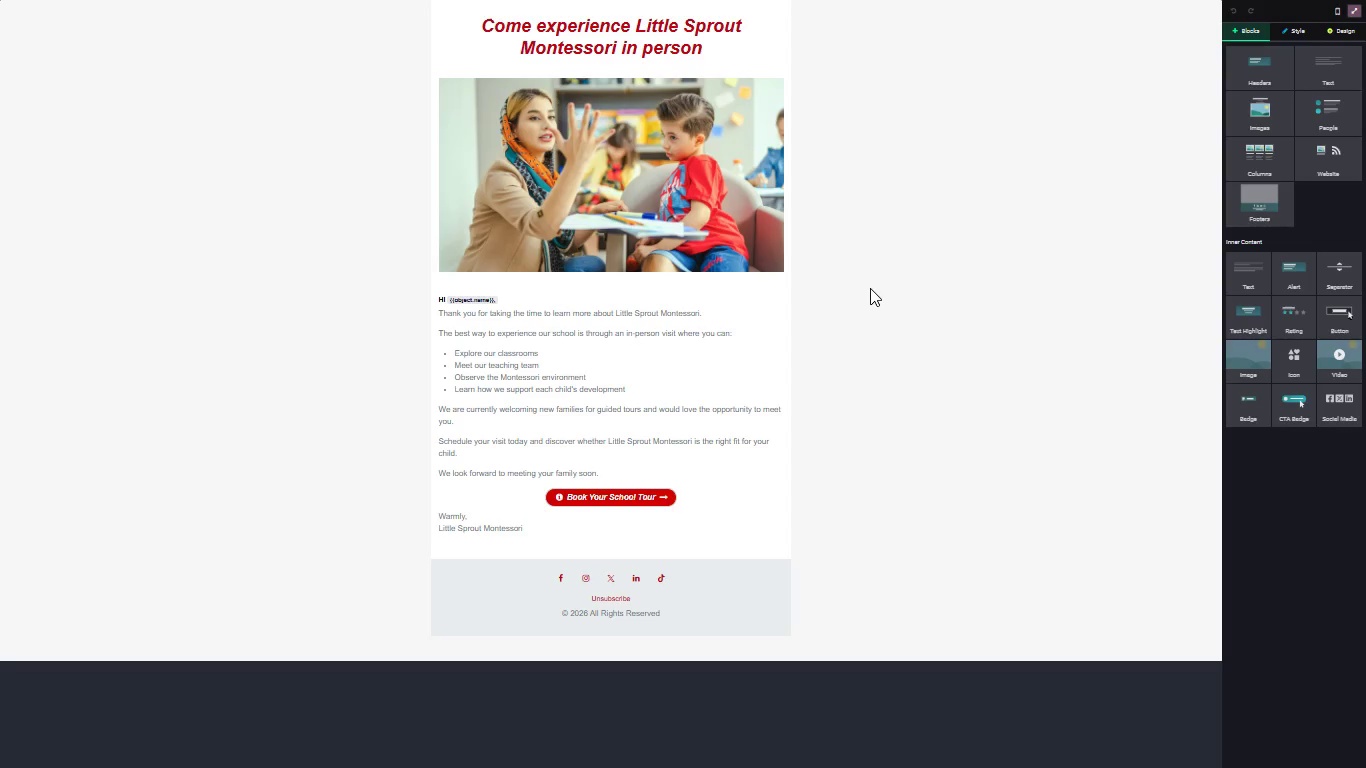 
hold_key(key=MetaLeft, duration=0.92)
 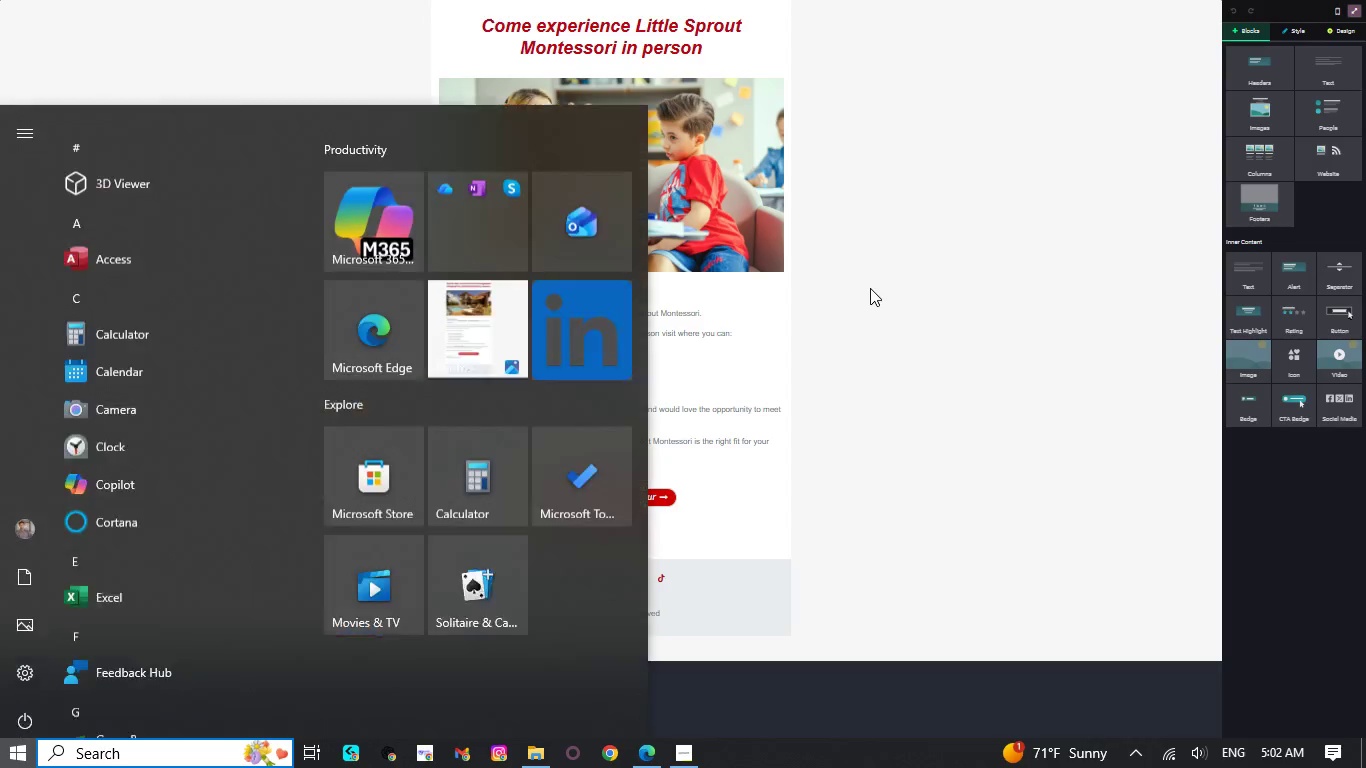 
key(Control+ControlLeft)
 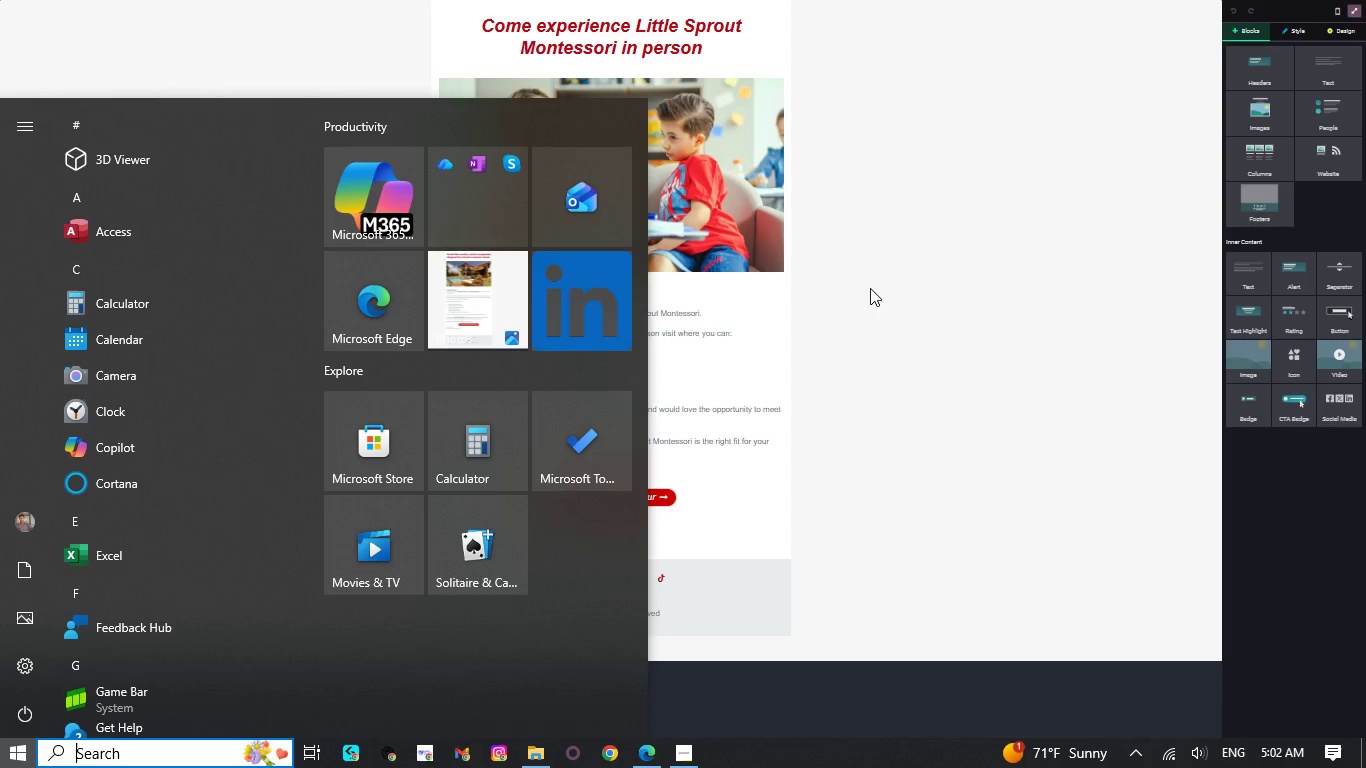 
left_click([870, 289])
 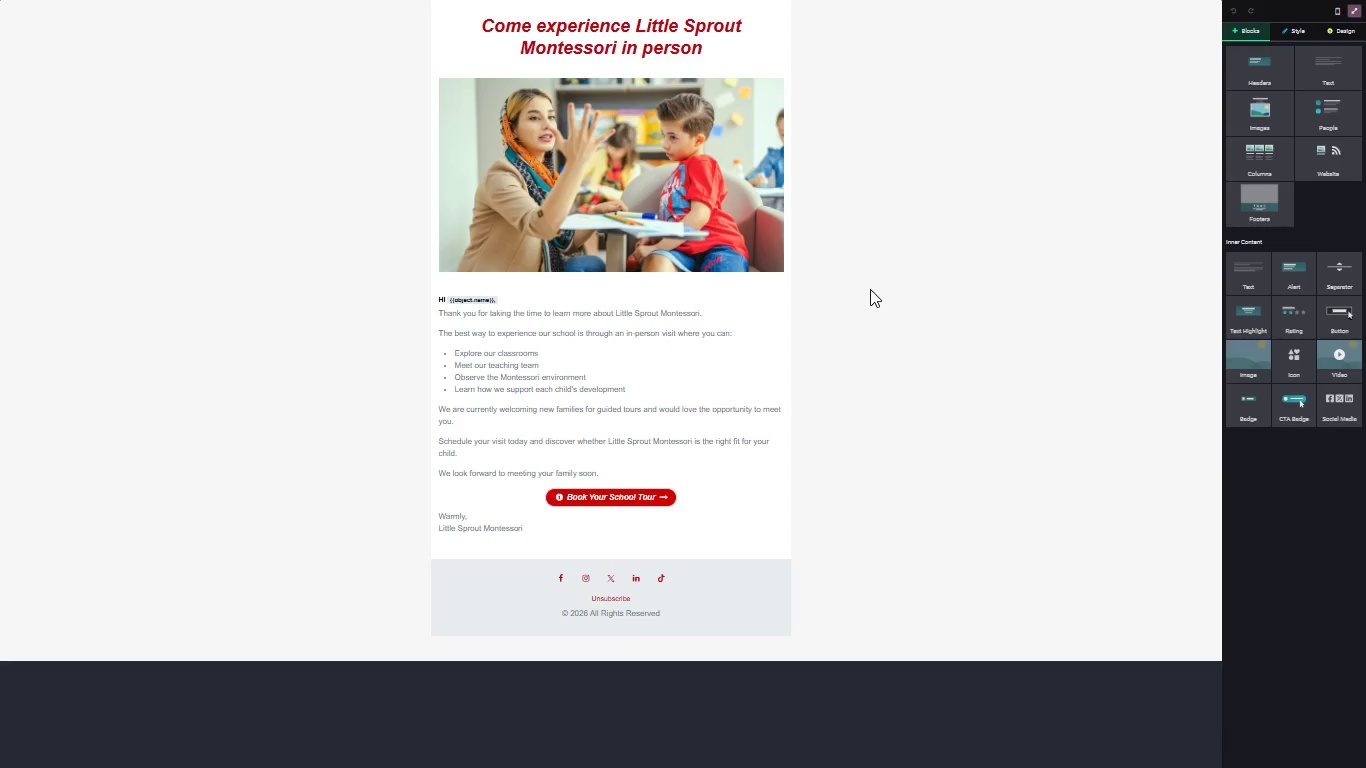 
key(Control+Equal)
 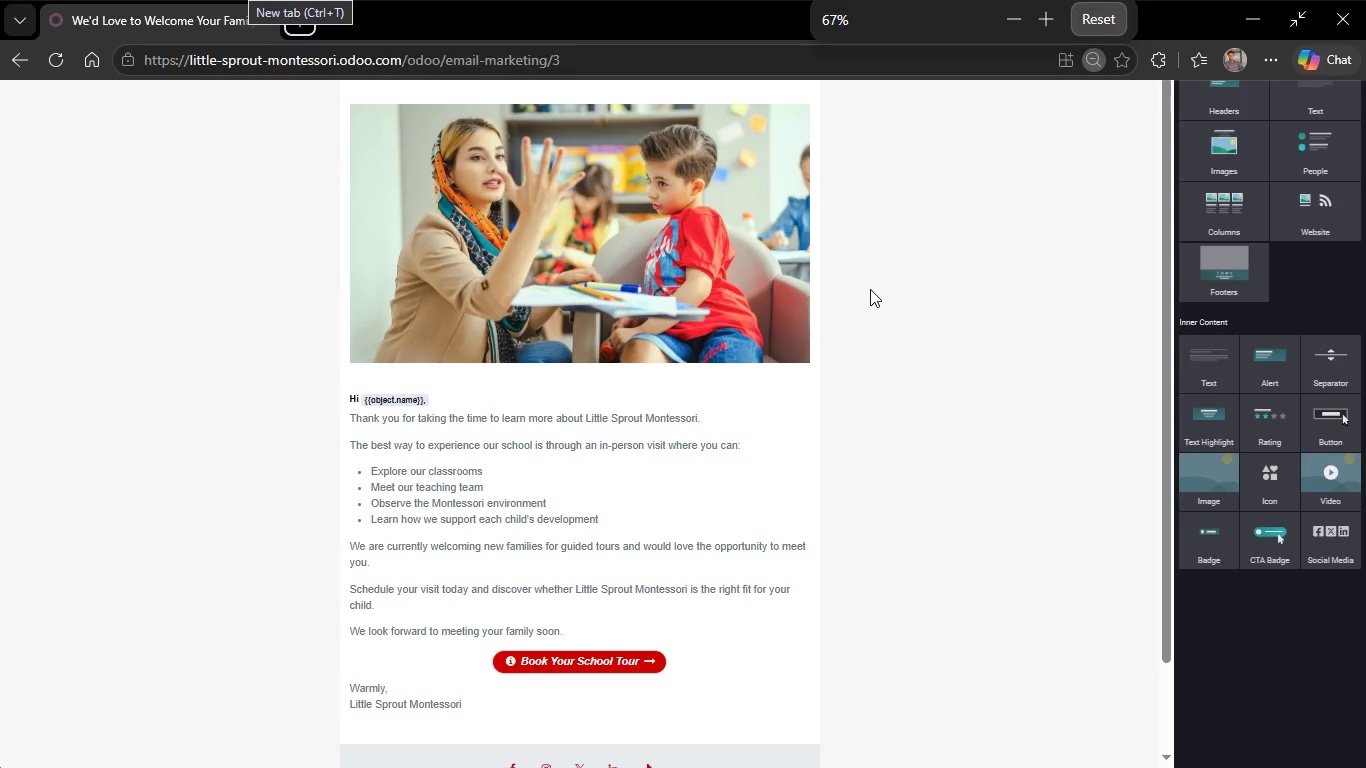 
left_click([870, 289])
 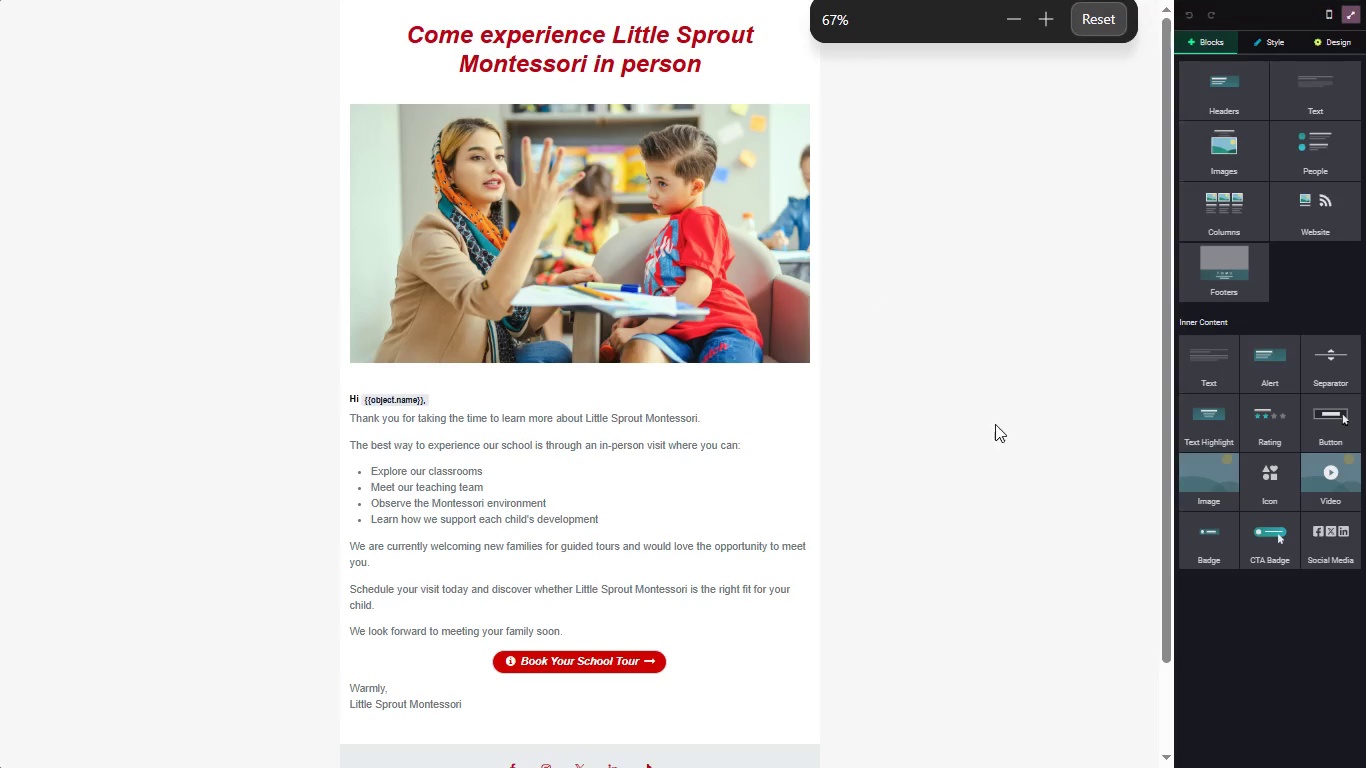 
left_click_drag(start_coordinate=[996, 431], to_coordinate=[993, 369])
 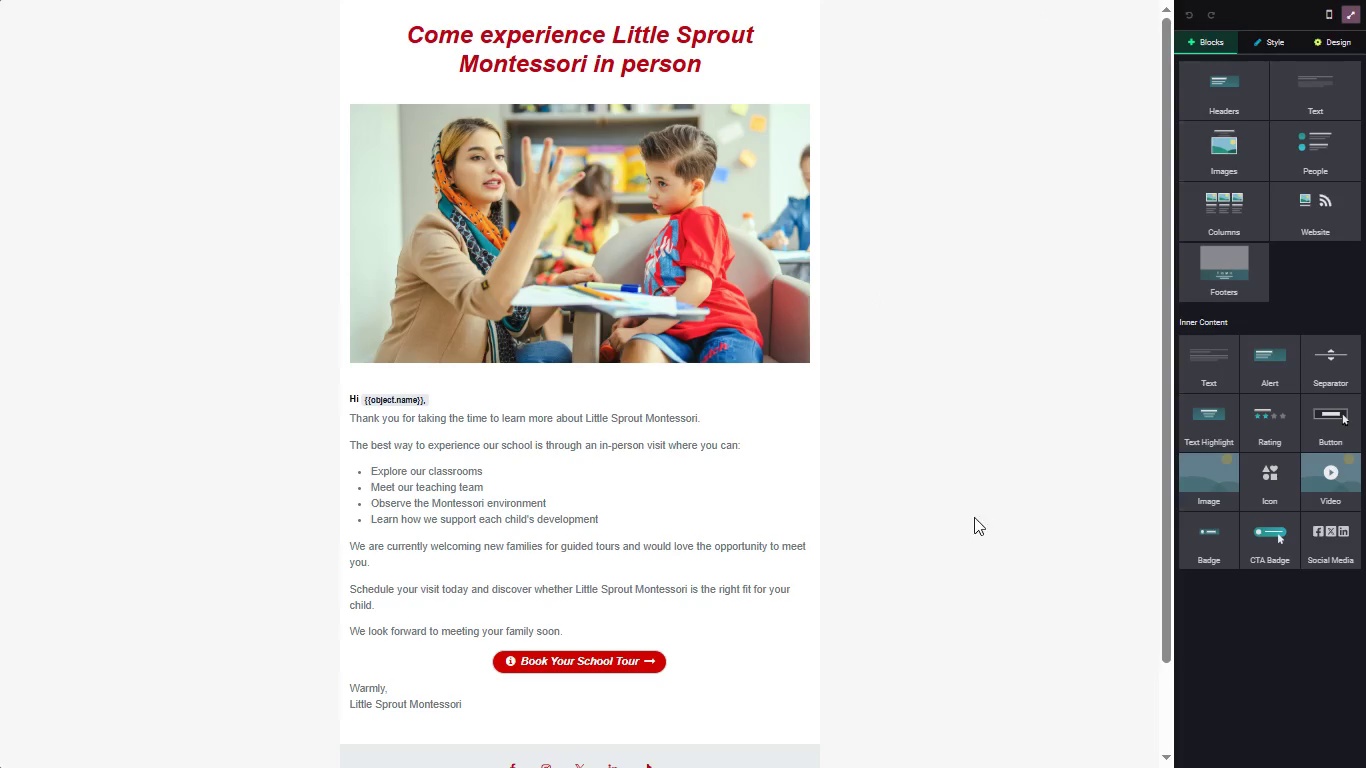 
left_click_drag(start_coordinate=[974, 517], to_coordinate=[960, 462])
 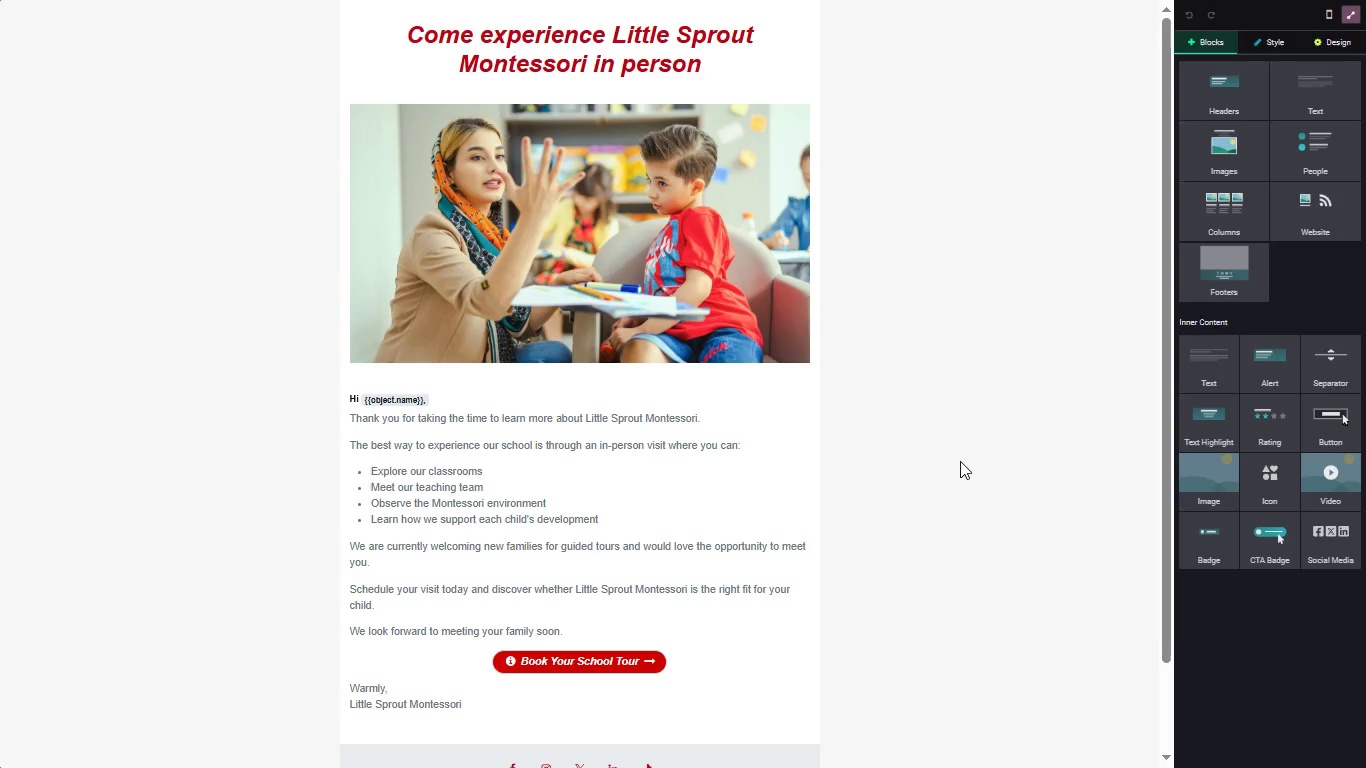 
scroll: coordinate [960, 461], scroll_direction: down, amount: 1.0
 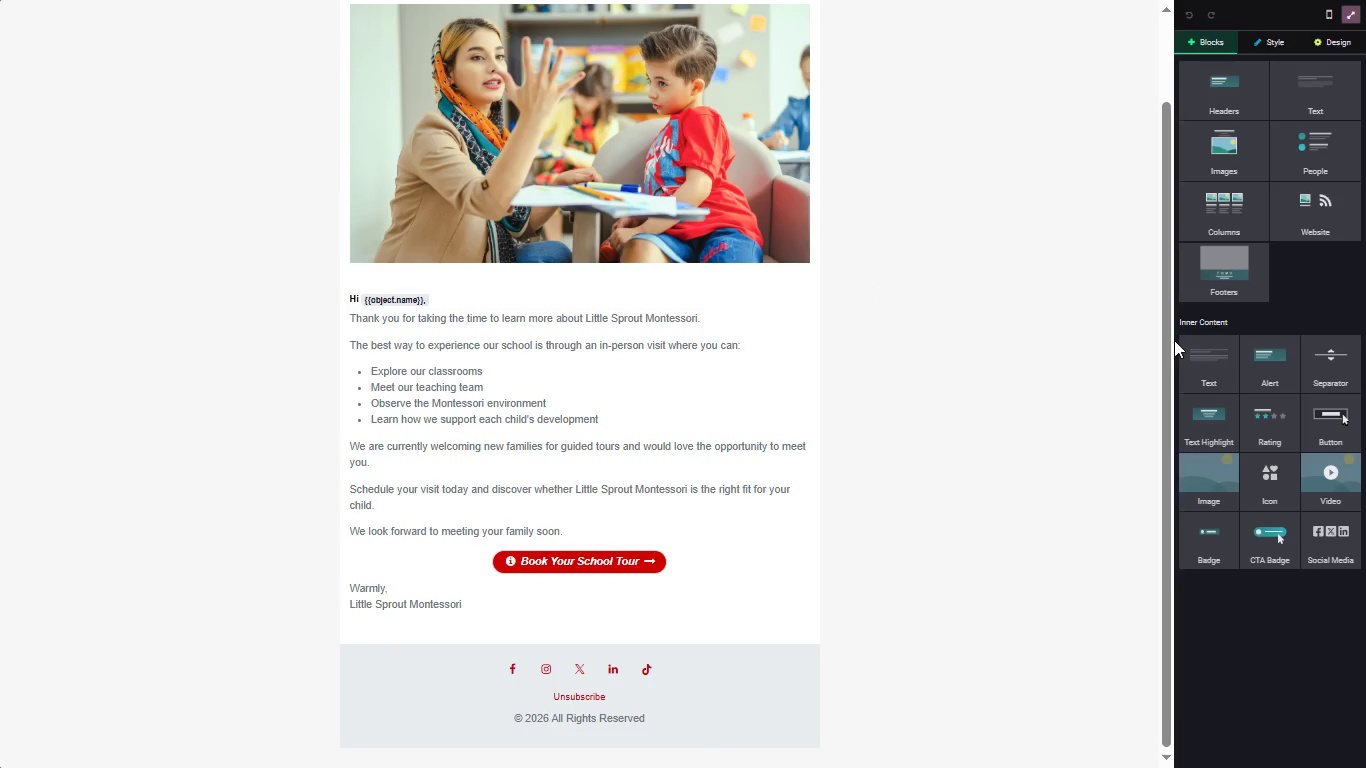 
left_click_drag(start_coordinate=[1168, 341], to_coordinate=[1171, 293])
 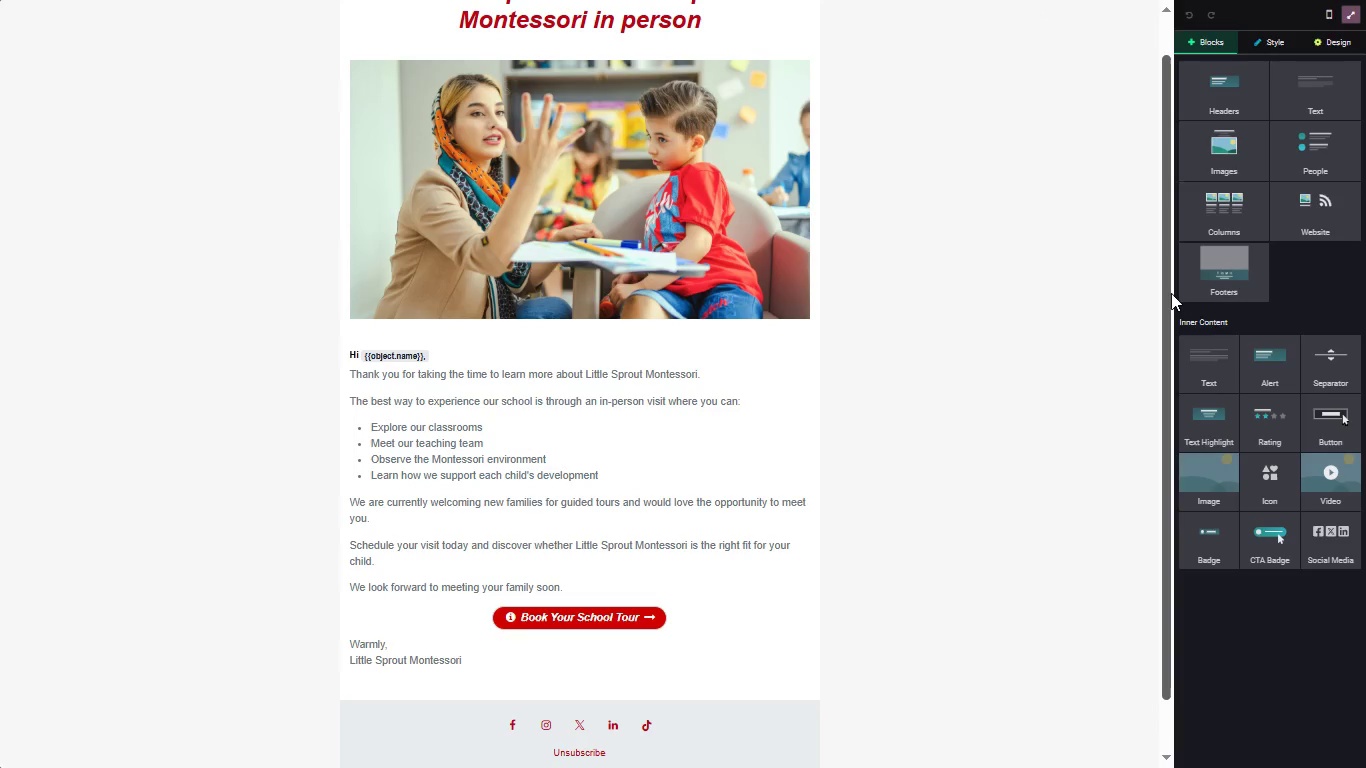 
key(Control+Minus)
 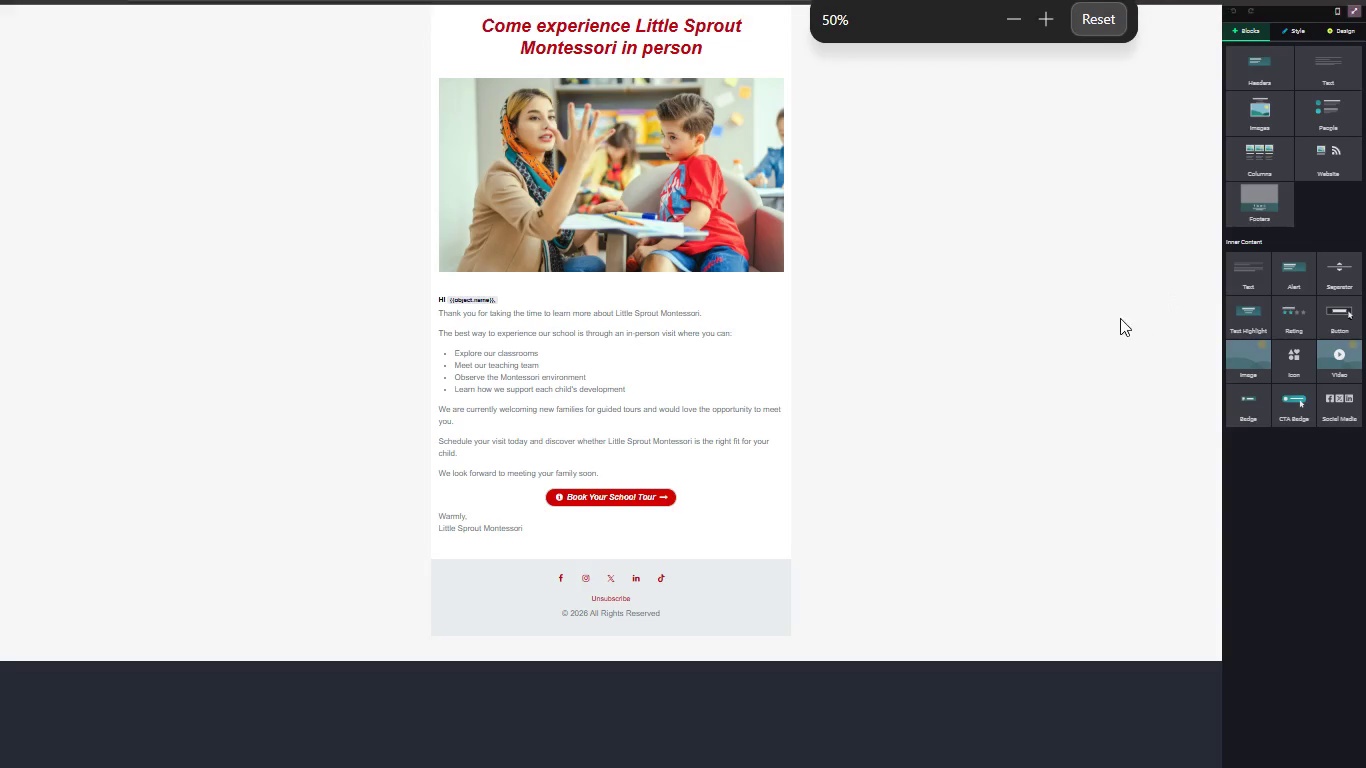 
scroll: coordinate [985, 376], scroll_direction: up, amount: 1.0
 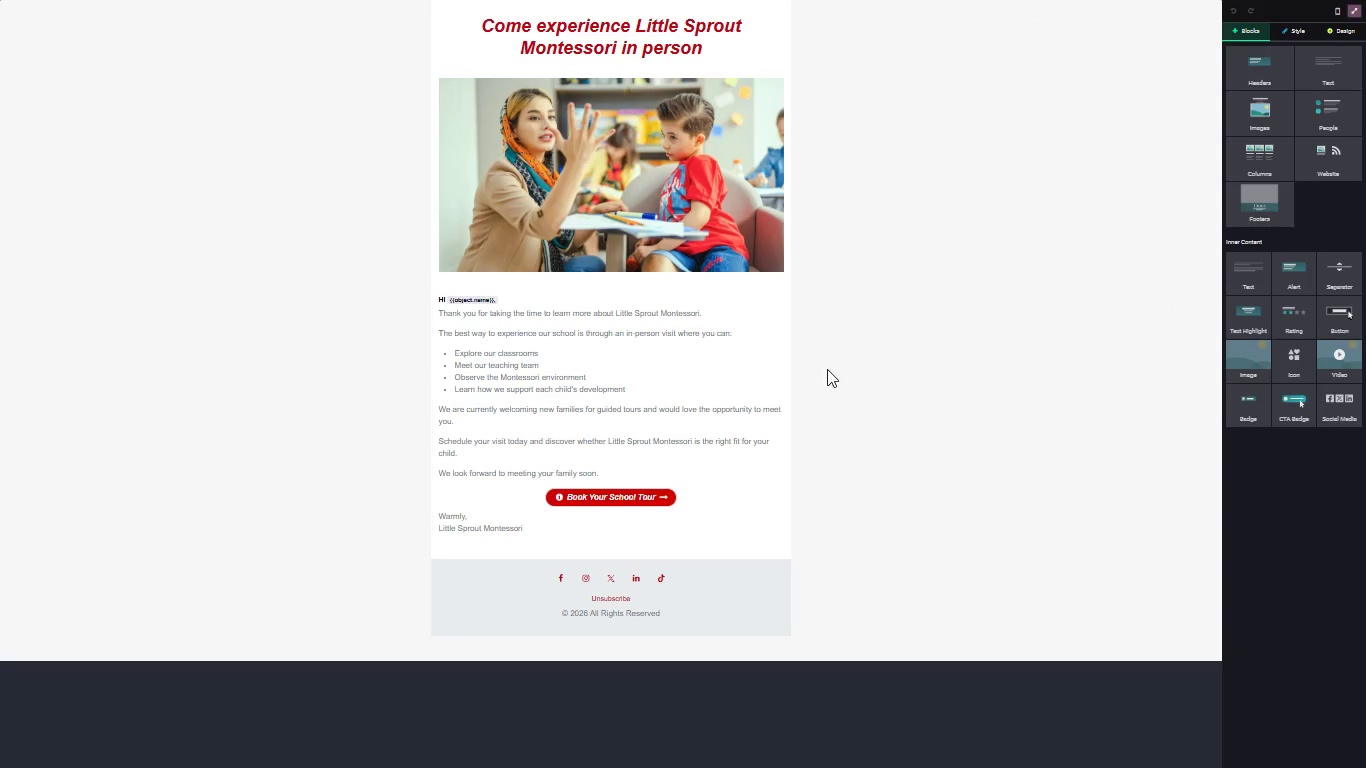 
key(Meta+PrintScreen)
 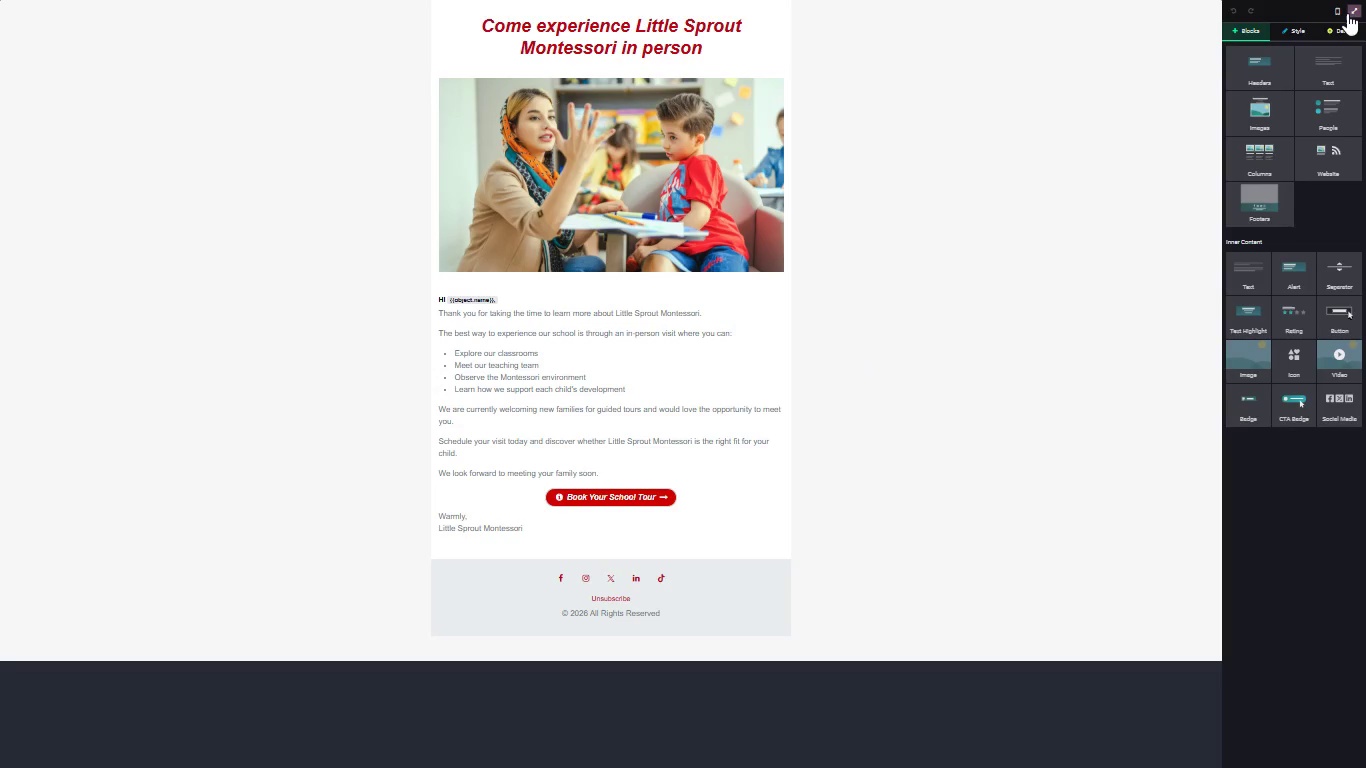 
left_click([1351, 9])
 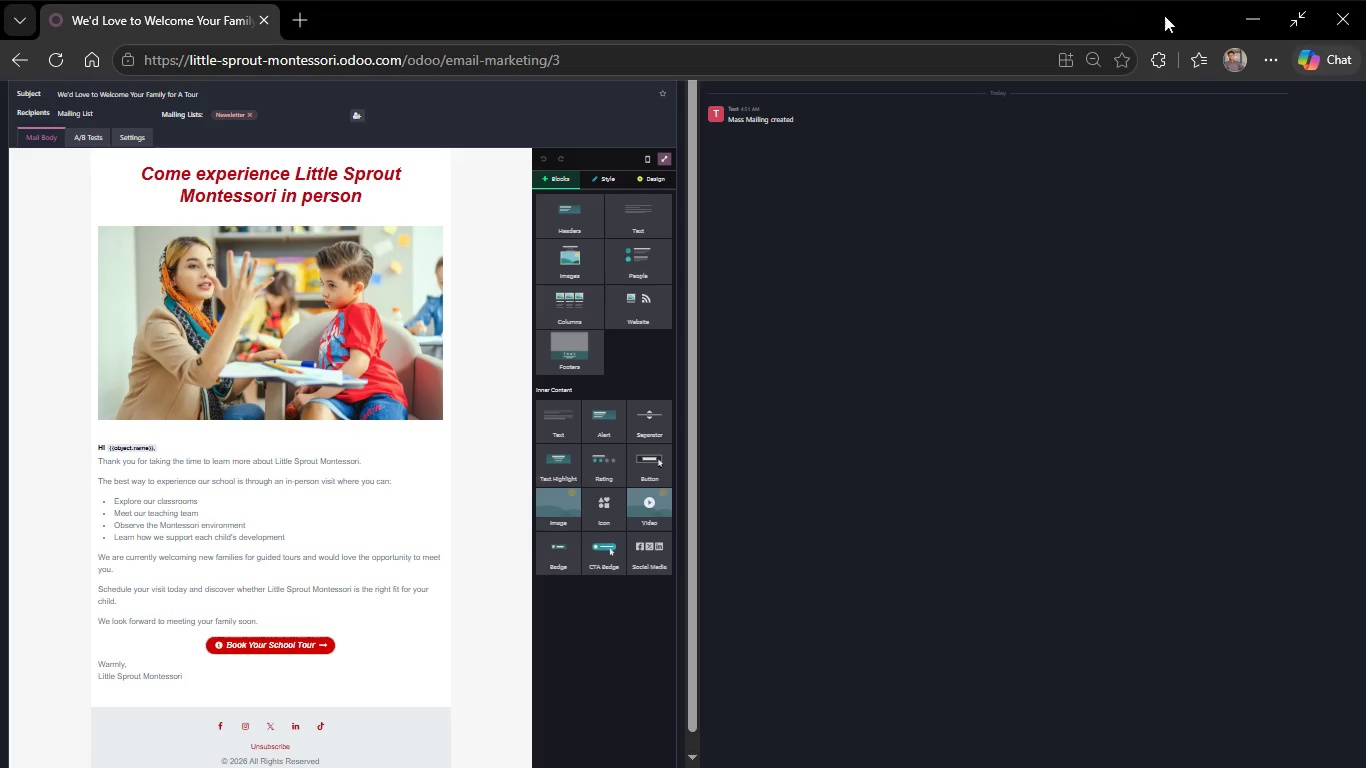 
left_click([1300, 16])
 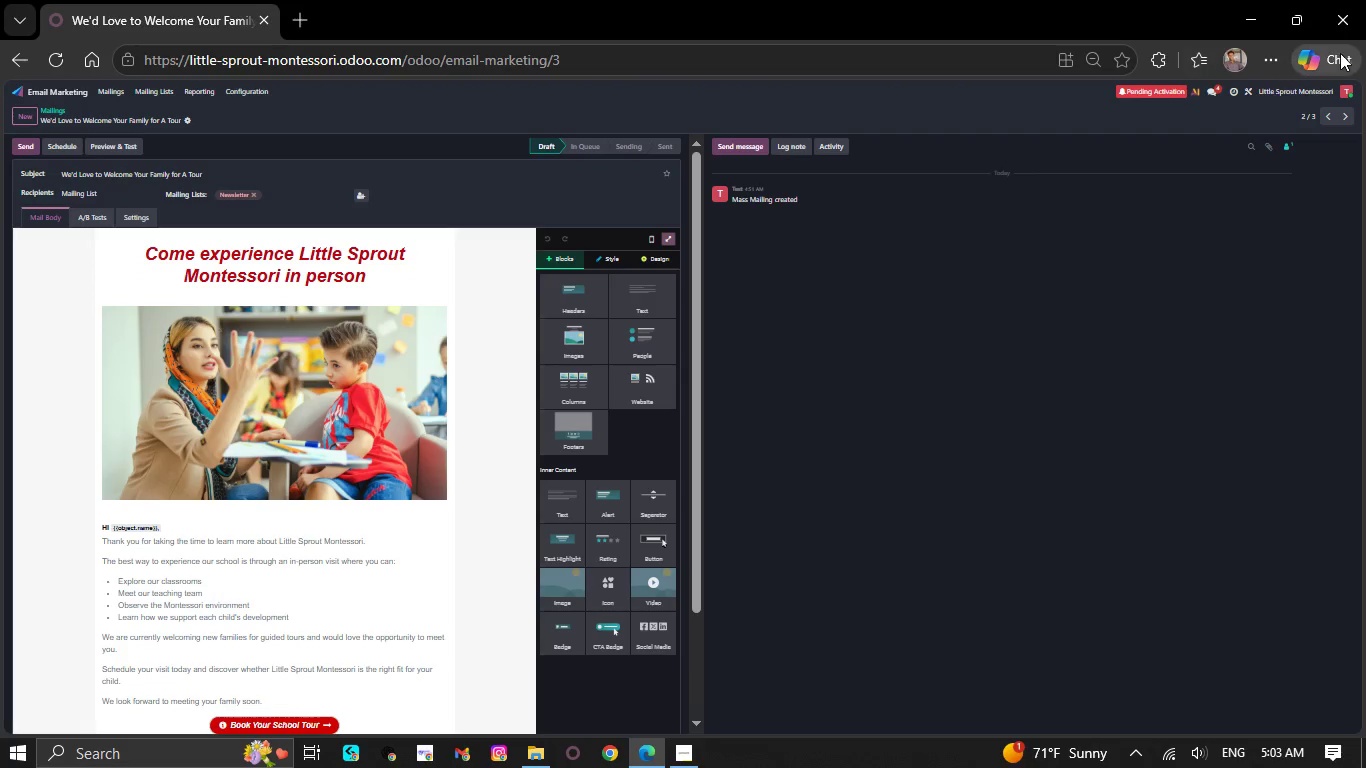 
left_click([1282, 52])
 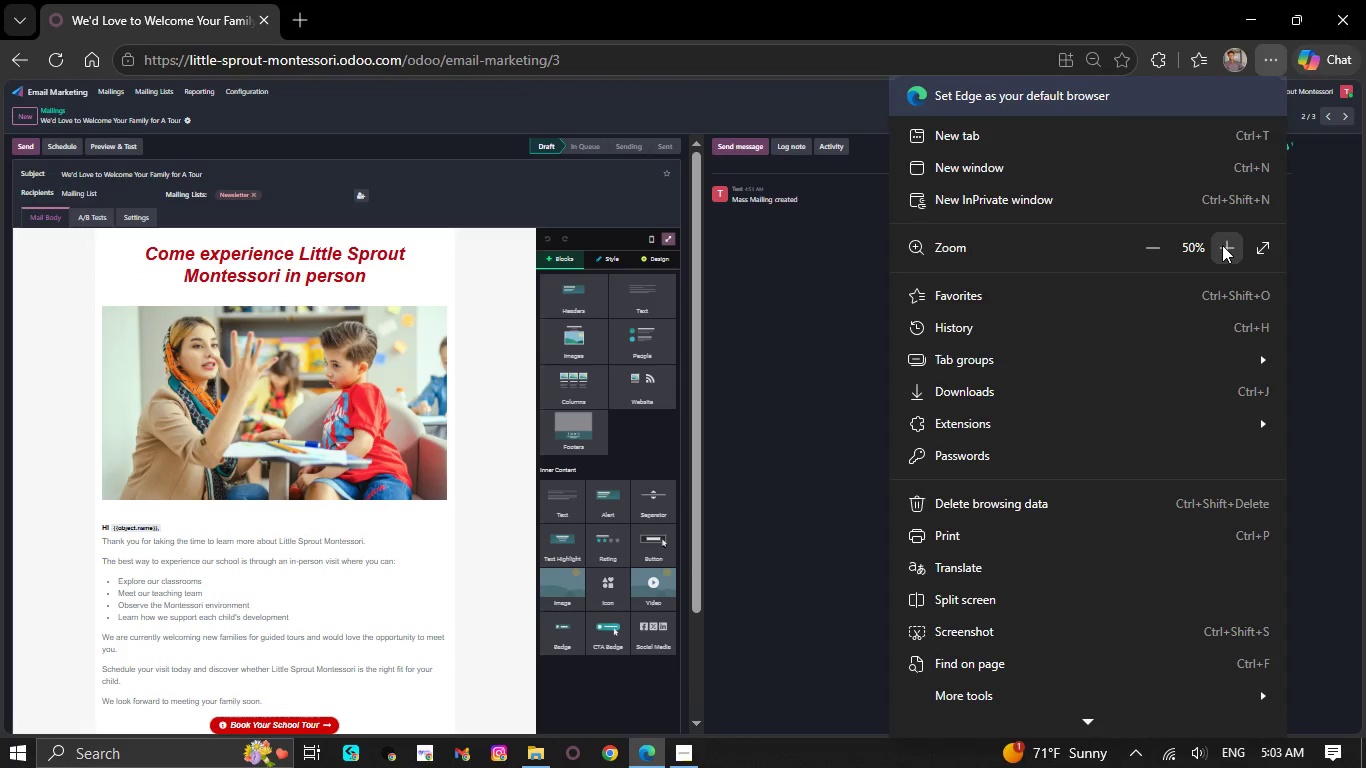 
double_click([1222, 245])
 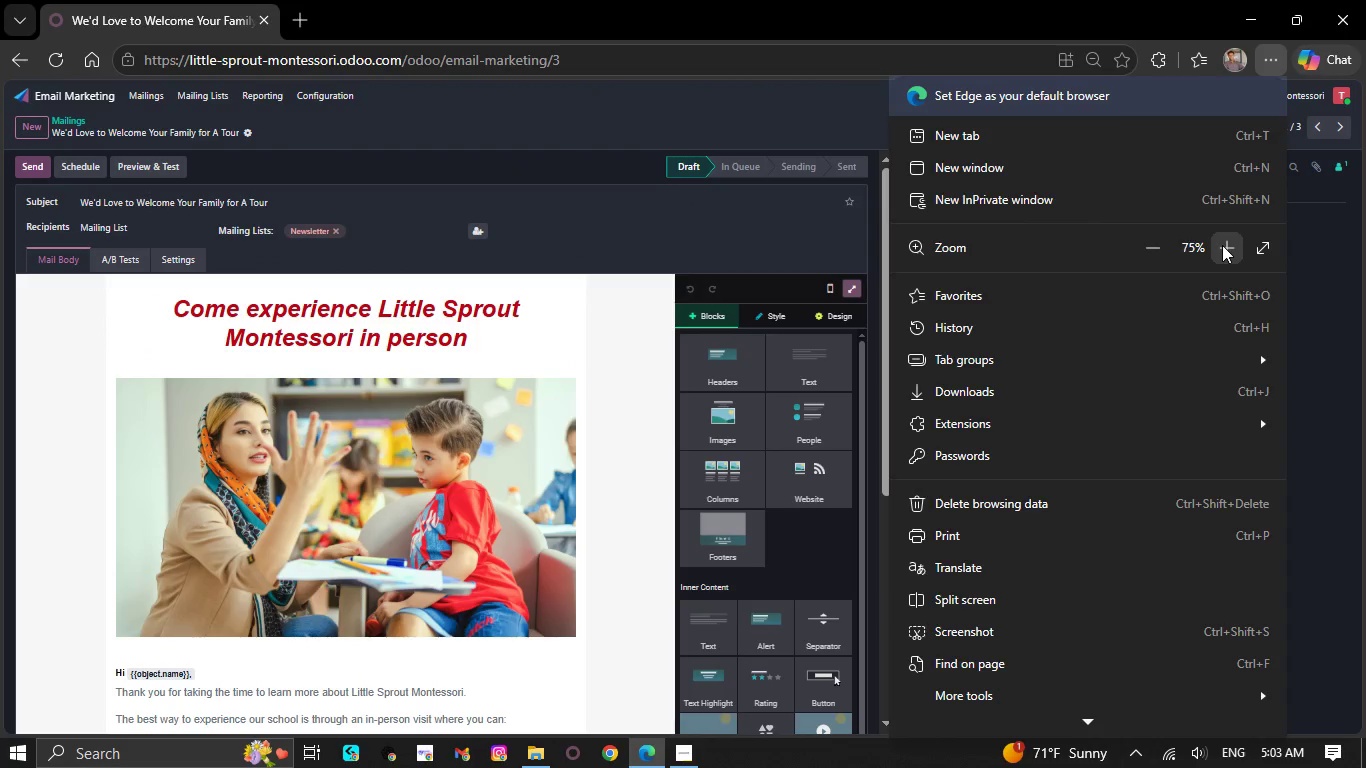 
triple_click([1222, 245])
 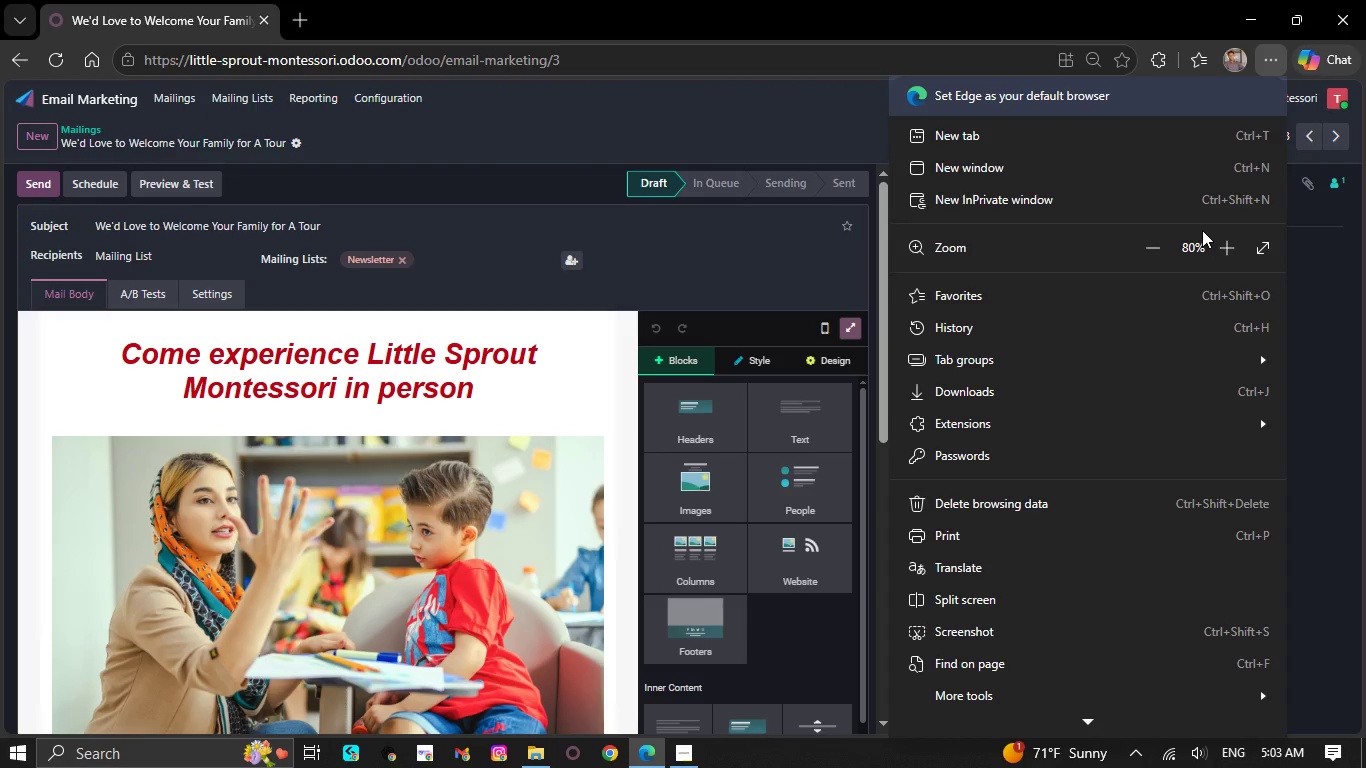 
wait(5.14)
 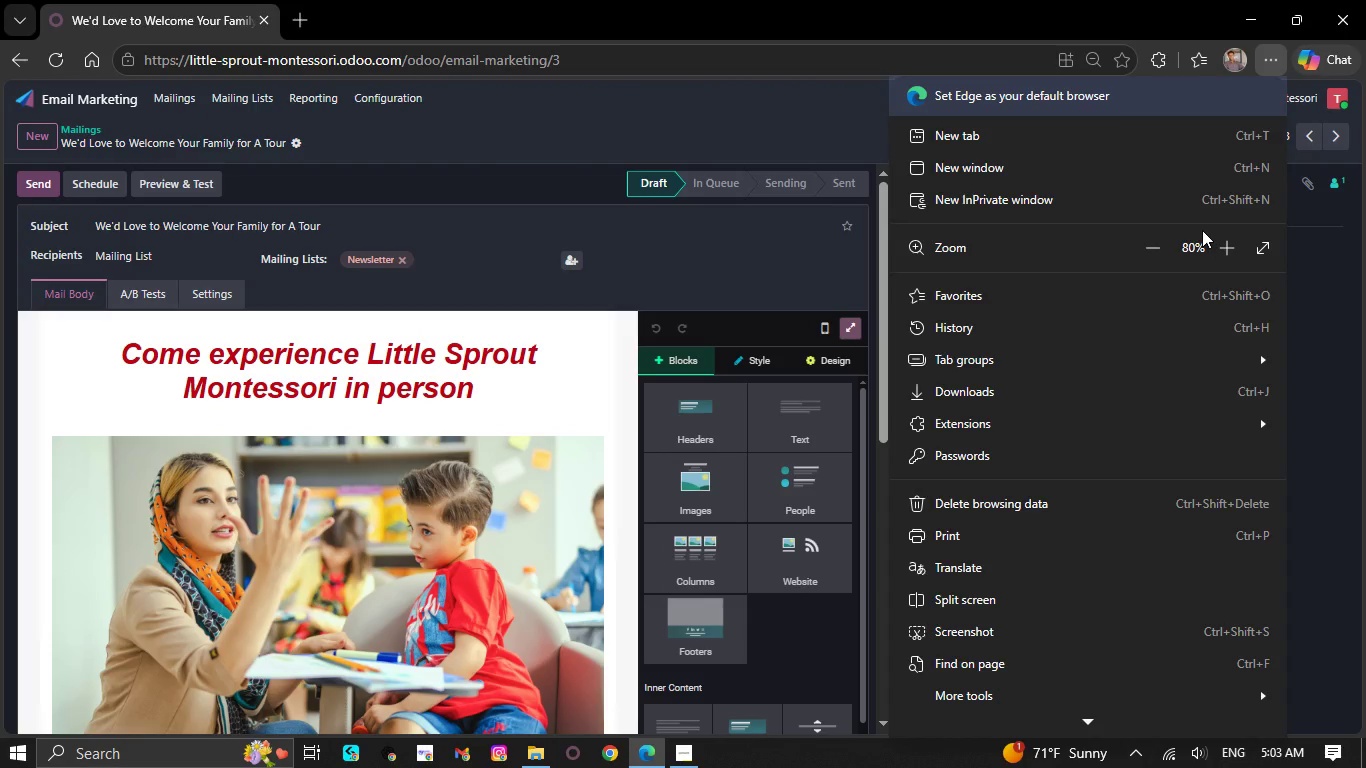 
left_click([1221, 245])
 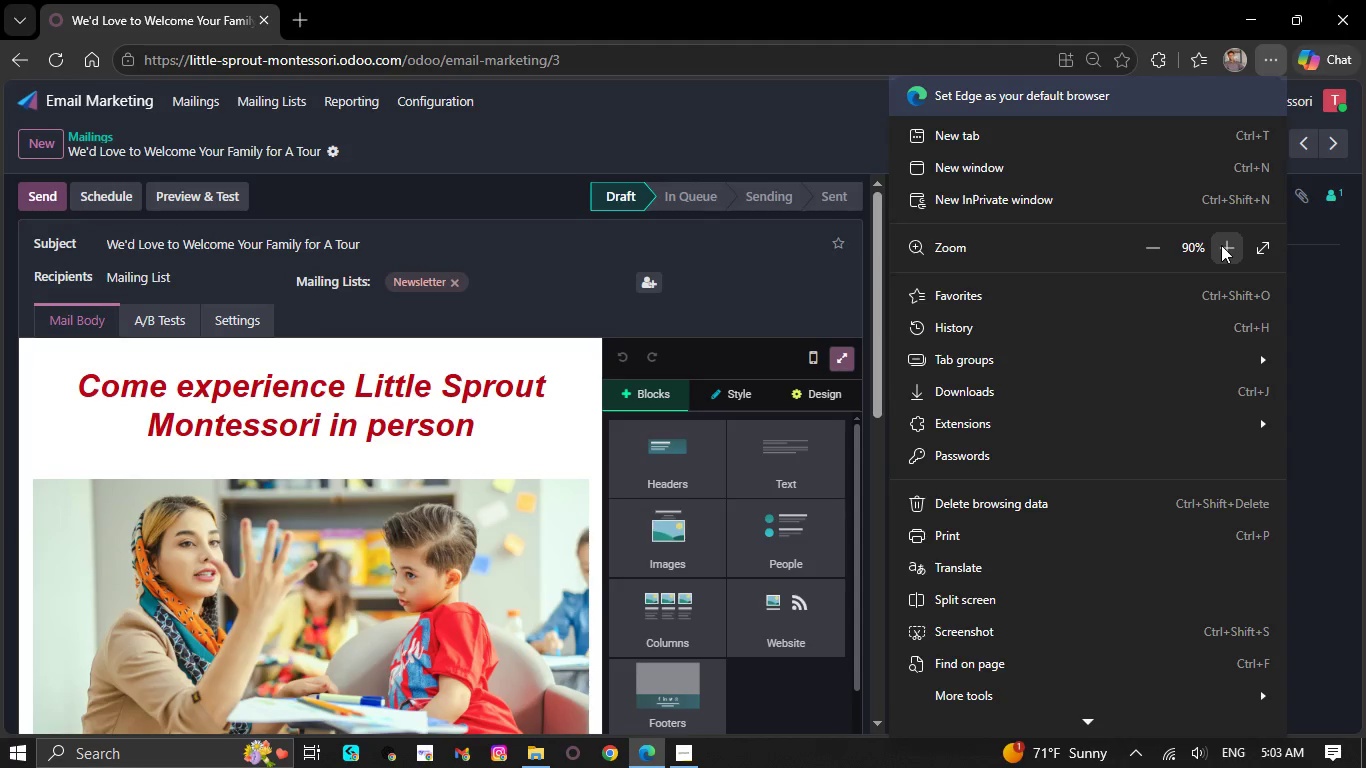 
left_click([1221, 245])
 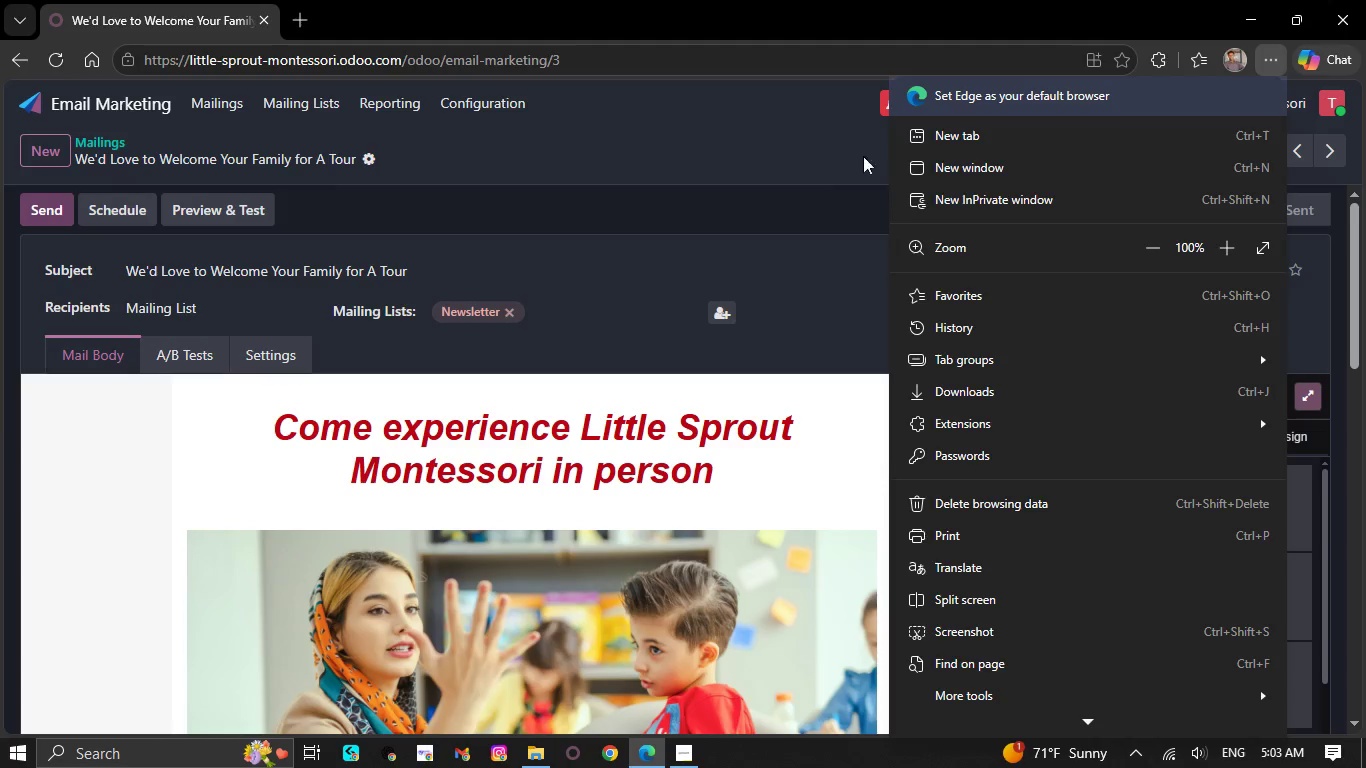 
left_click([768, 106])
 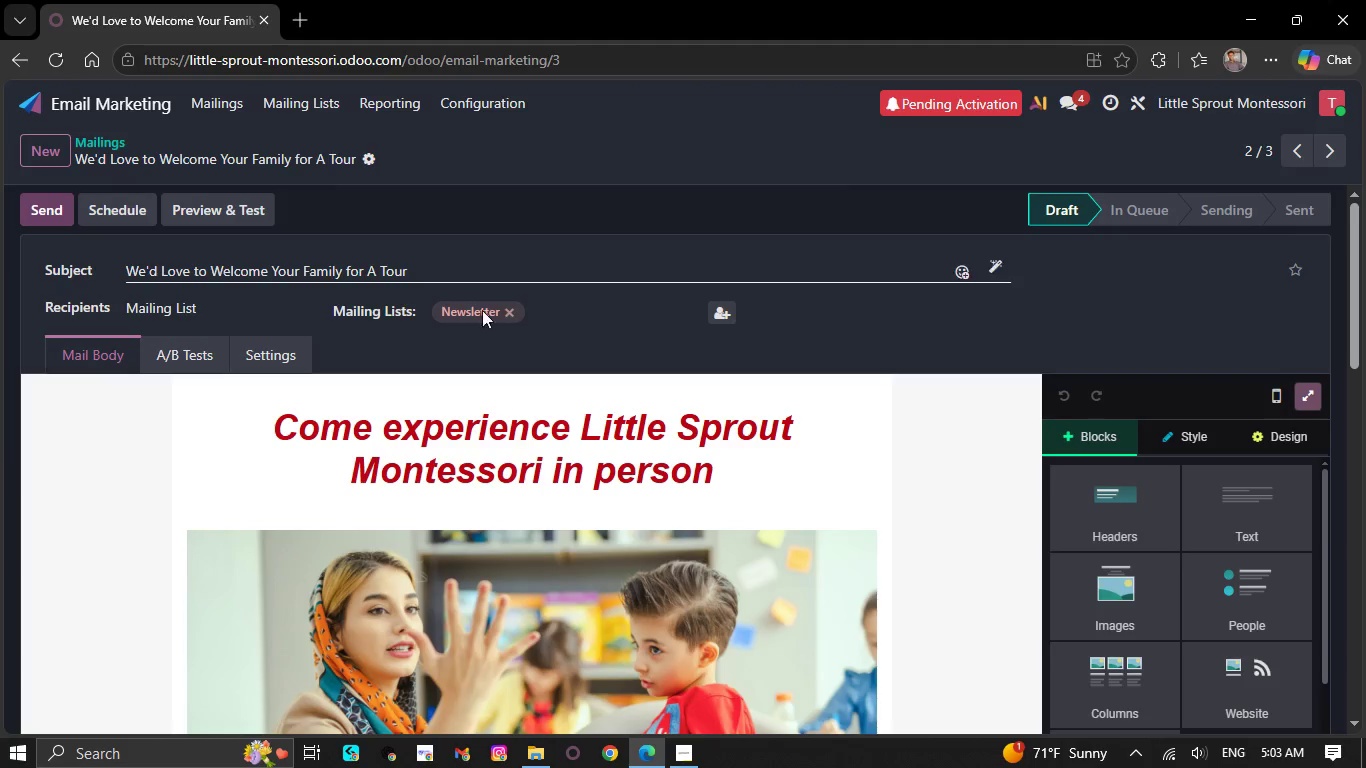 
left_click([543, 313])